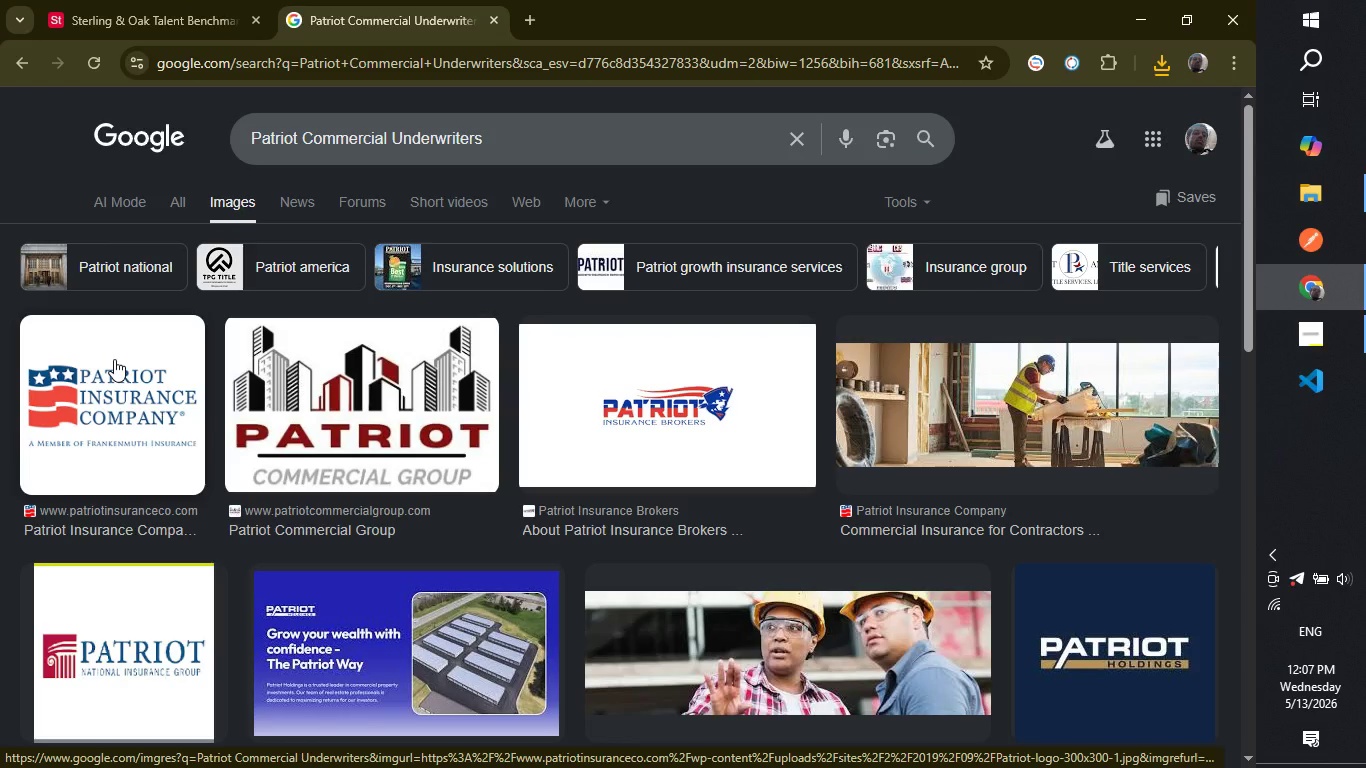 
right_click([114, 359])
 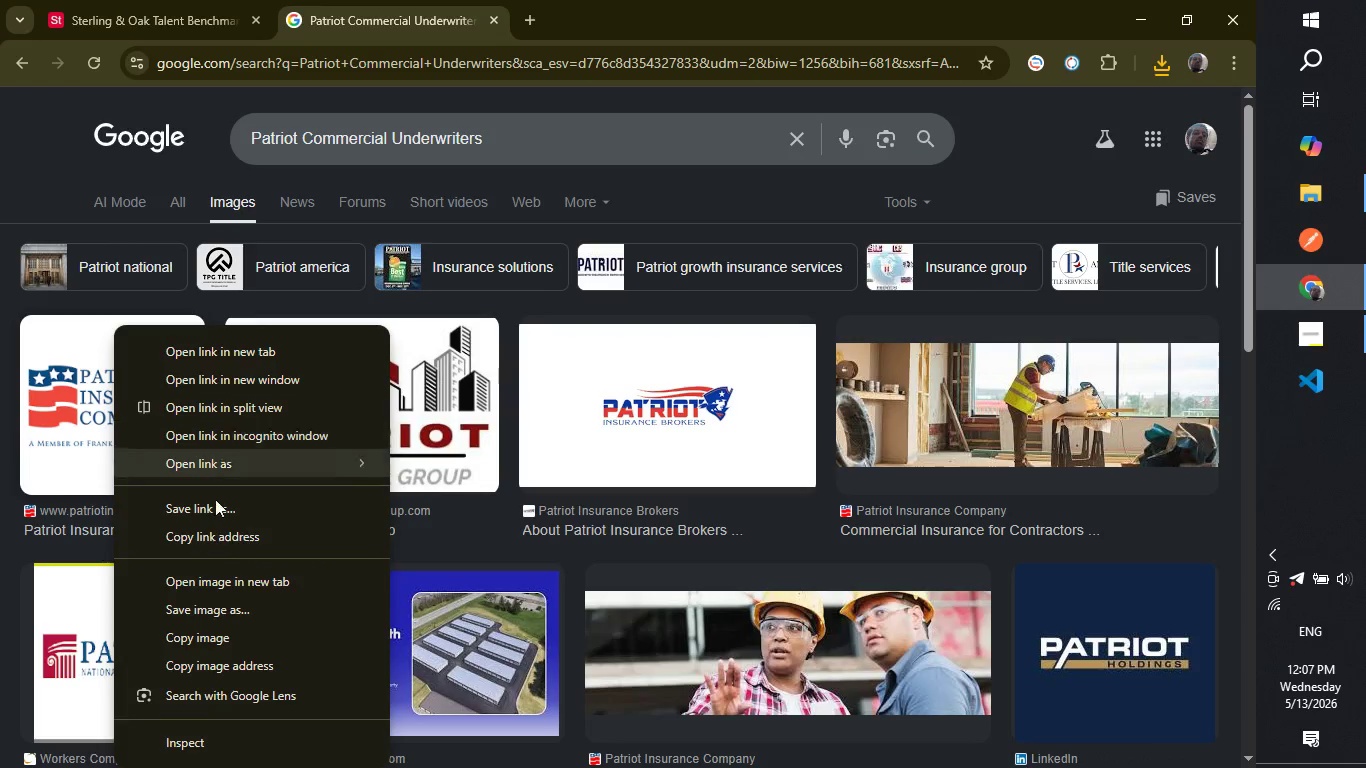 
left_click([215, 617])
 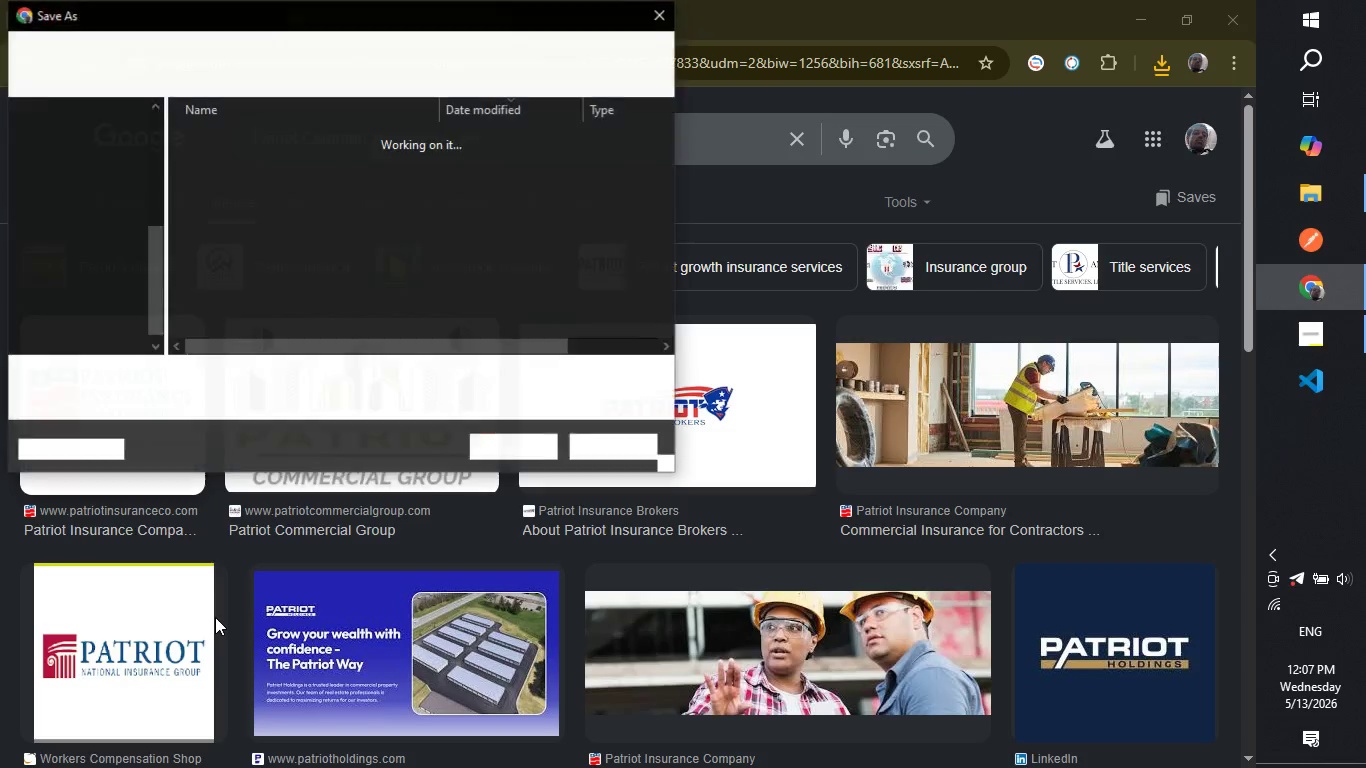 
type(patriot)
 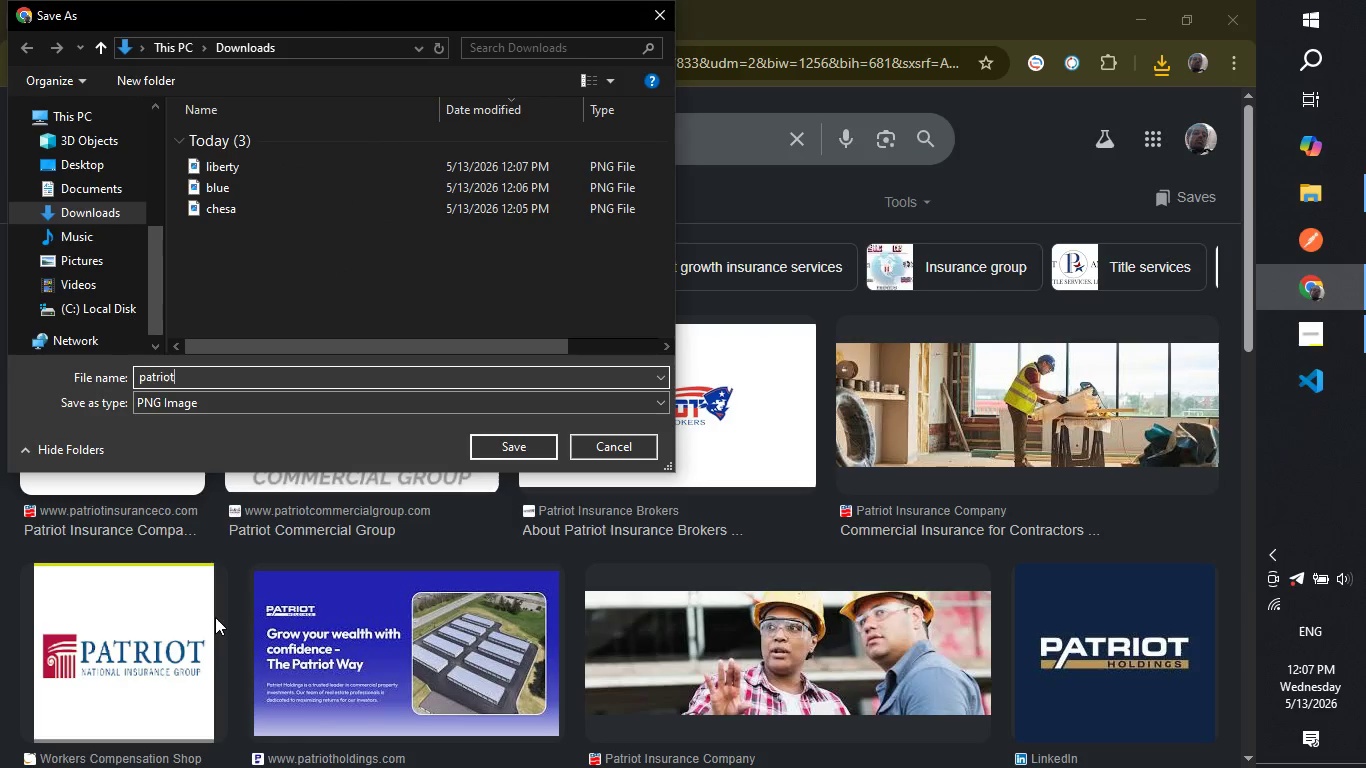 
key(Enter)
 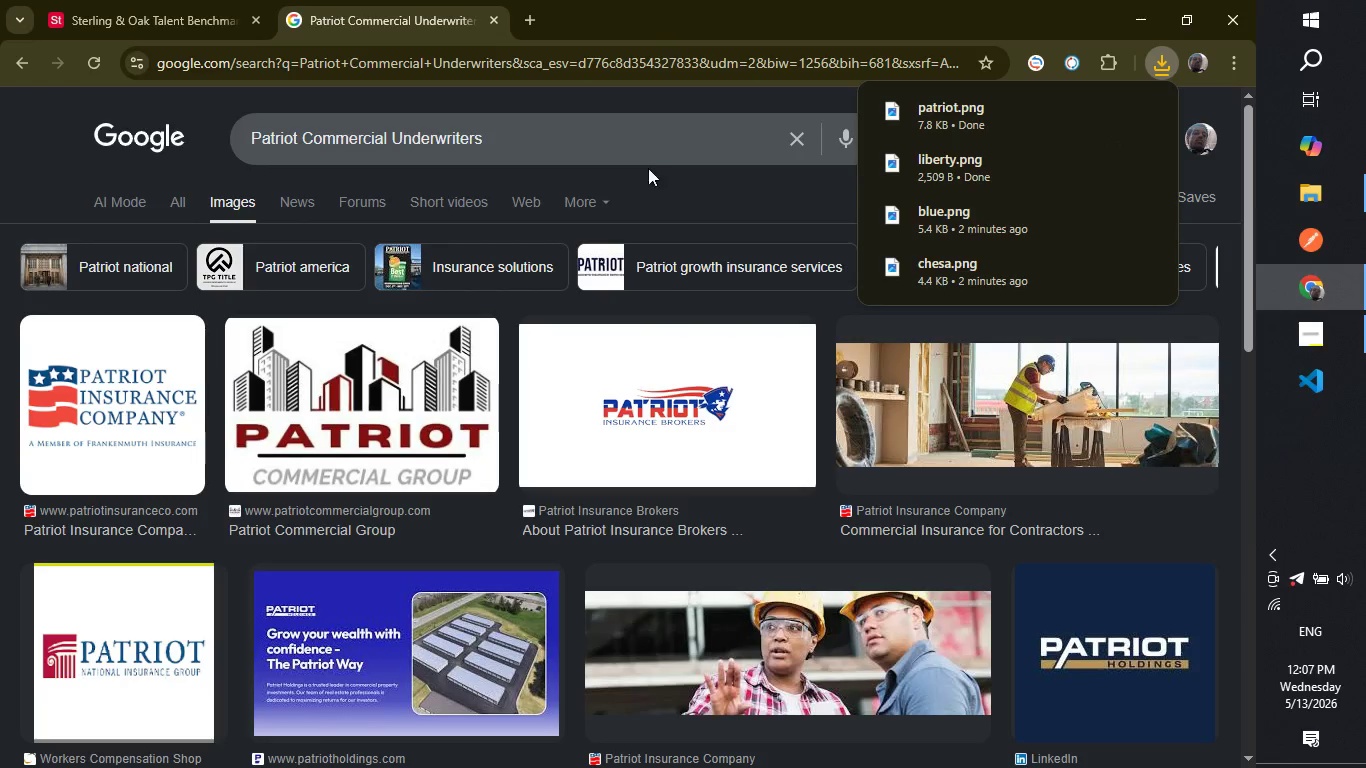 
left_click([233, 0])
 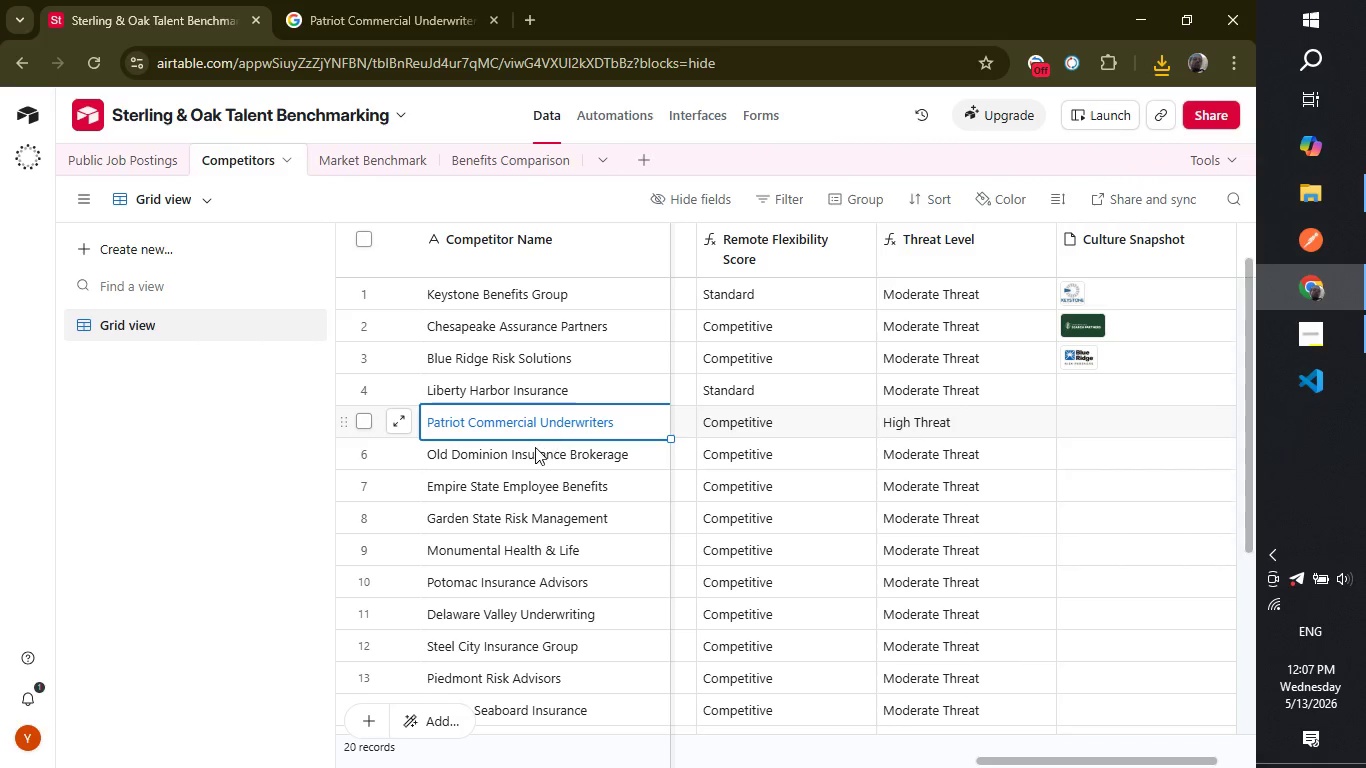 
left_click([533, 457])
 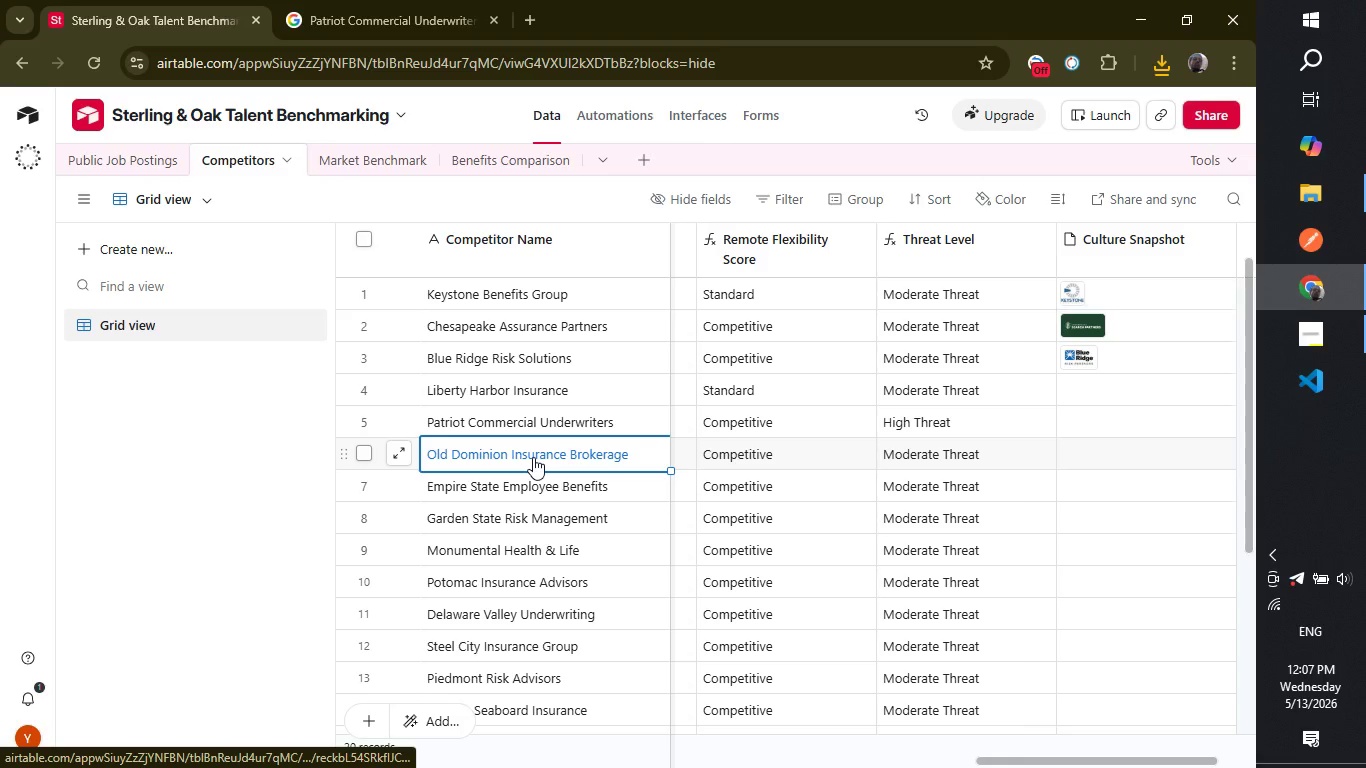 
key(Control+C)
 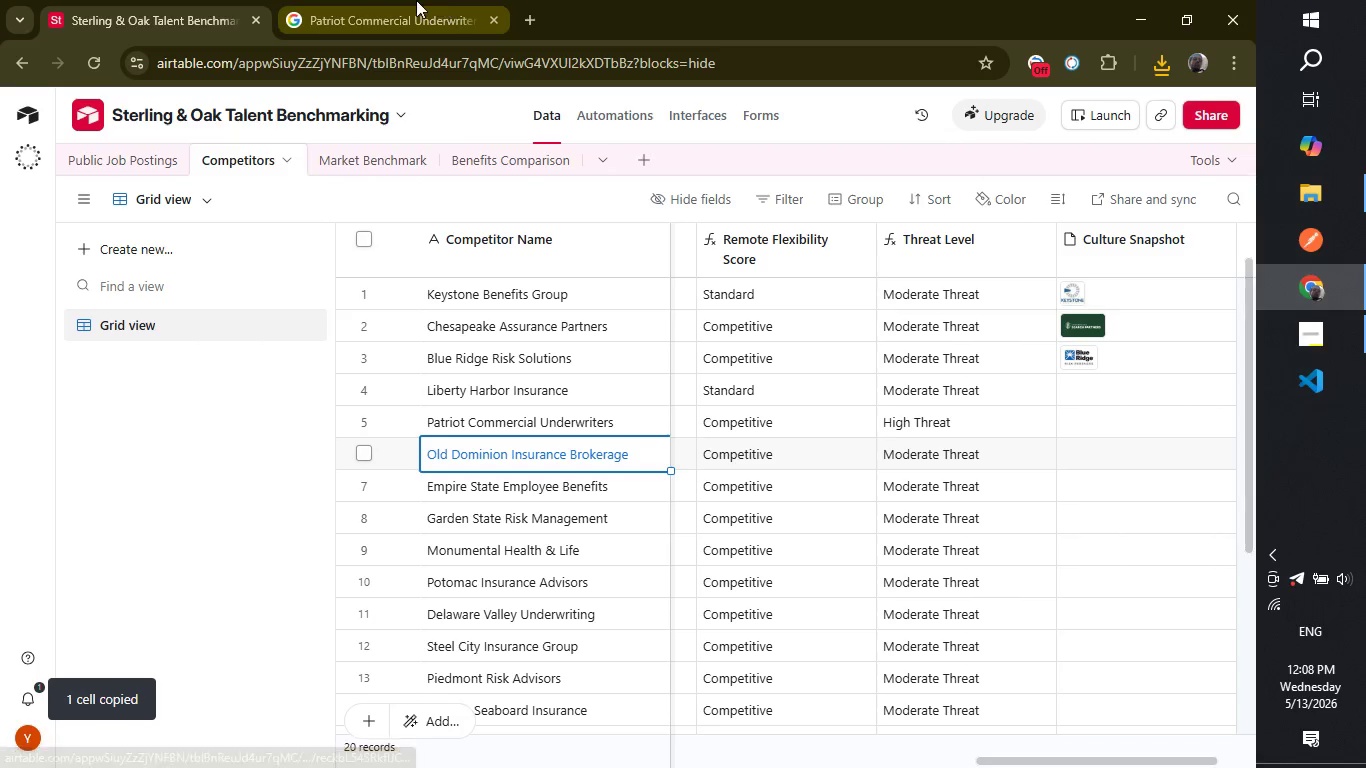 
left_click([416, 0])
 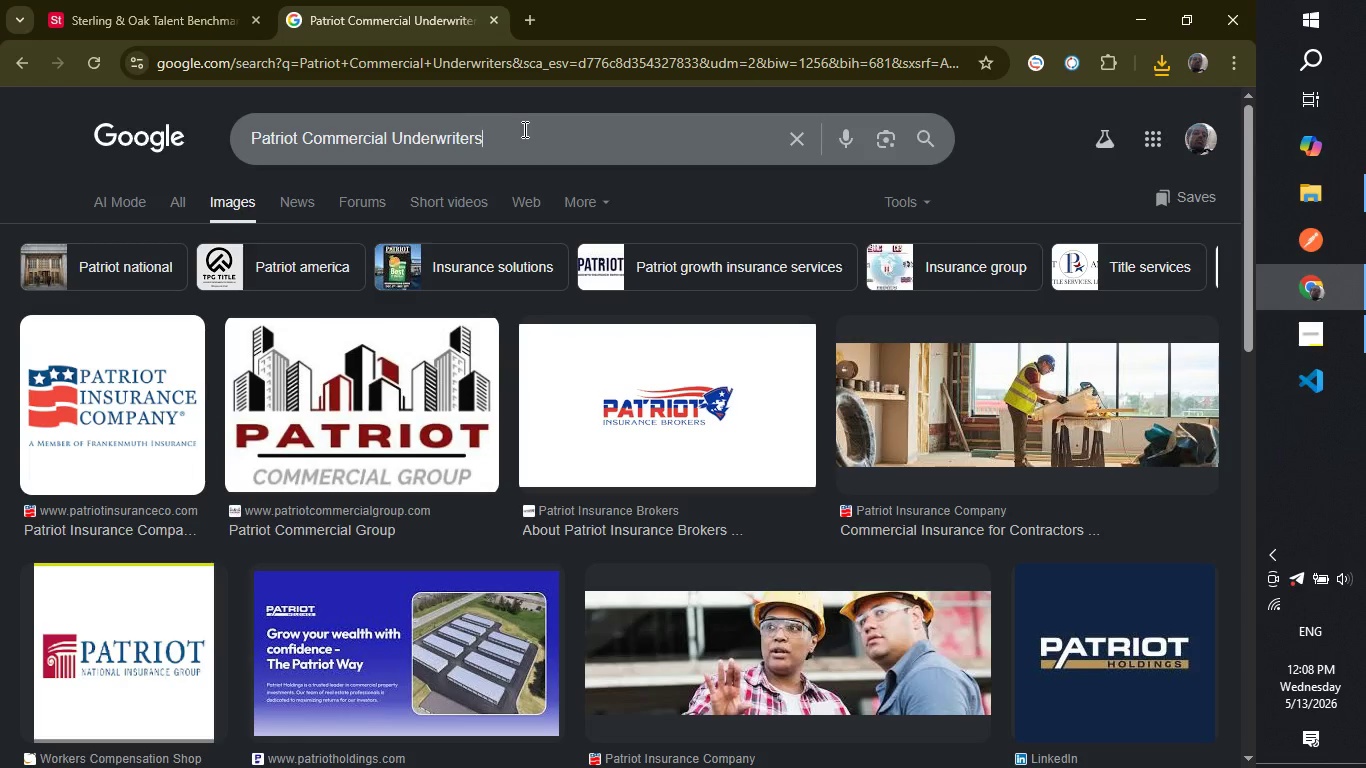 
double_click([523, 129])
 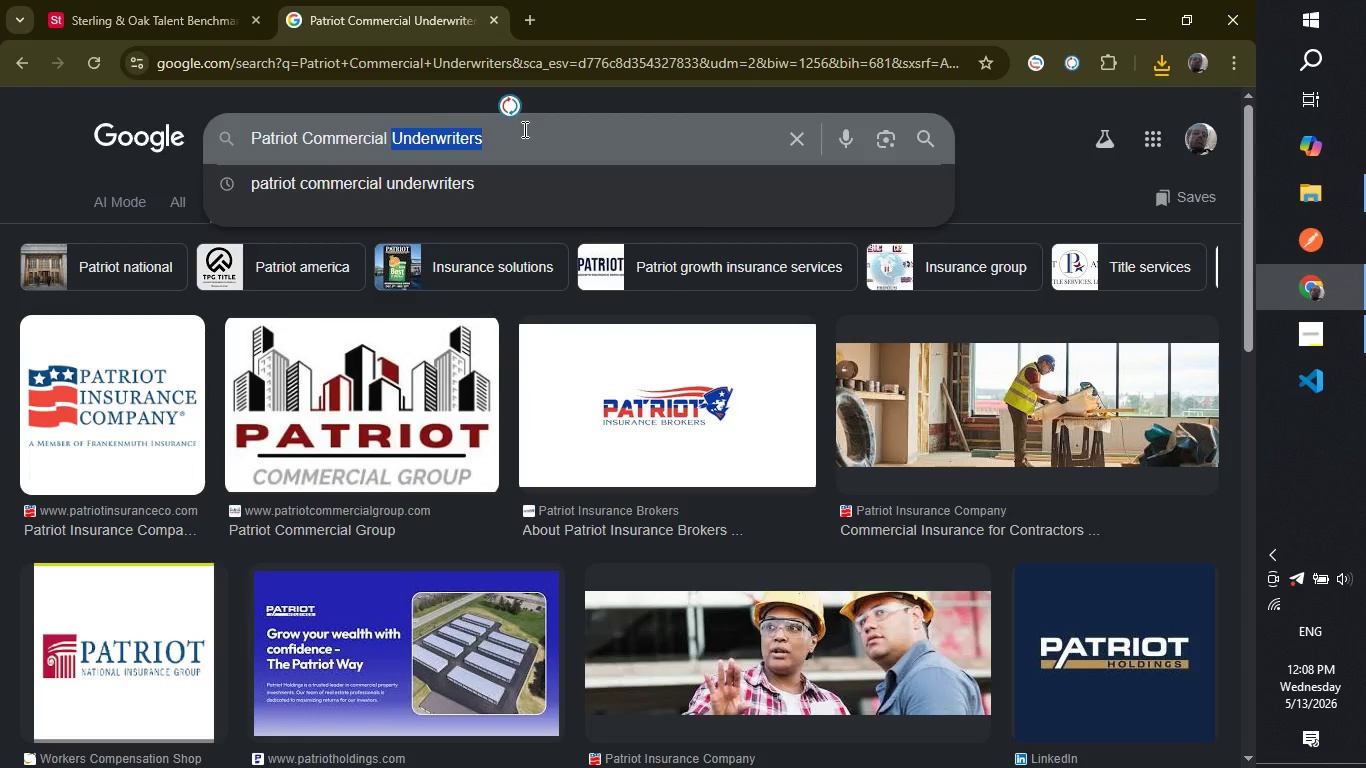 
triple_click([523, 129])
 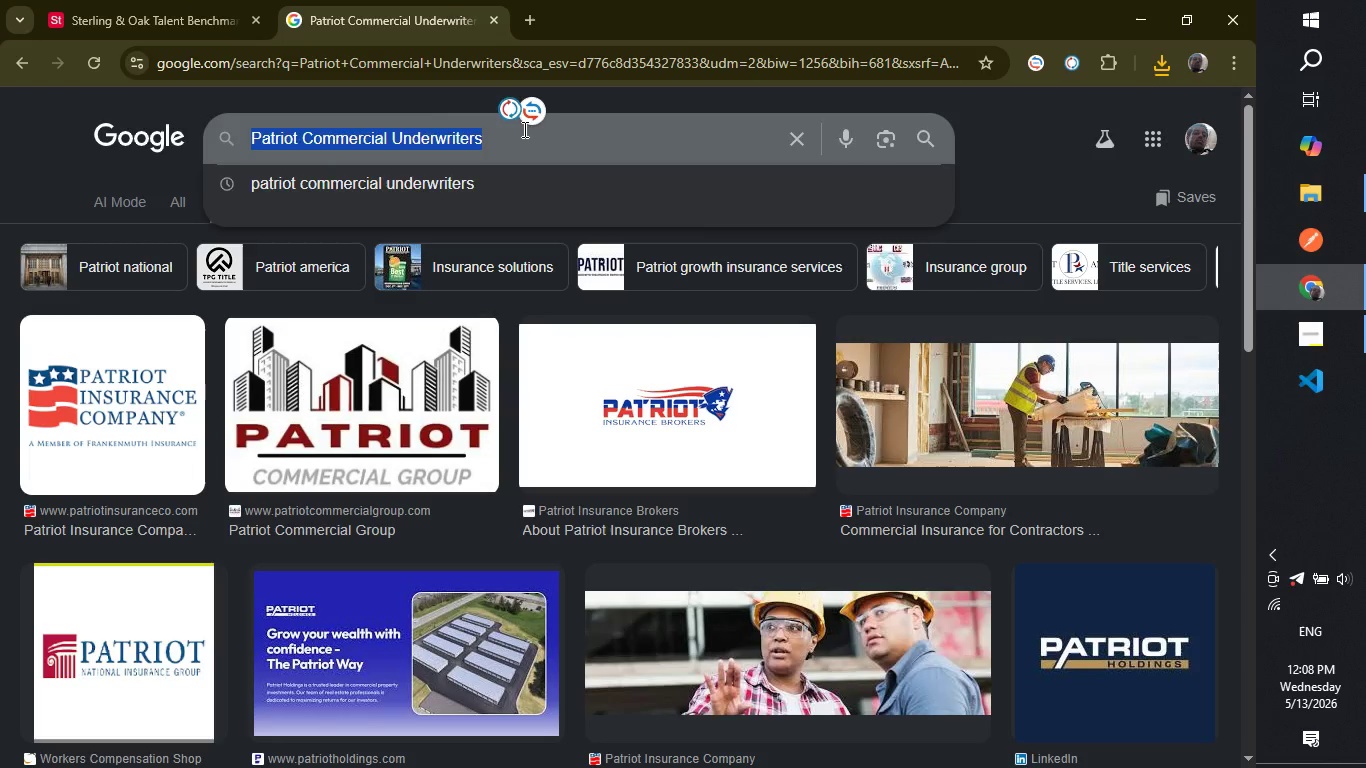 
key(Control+ControlLeft)
 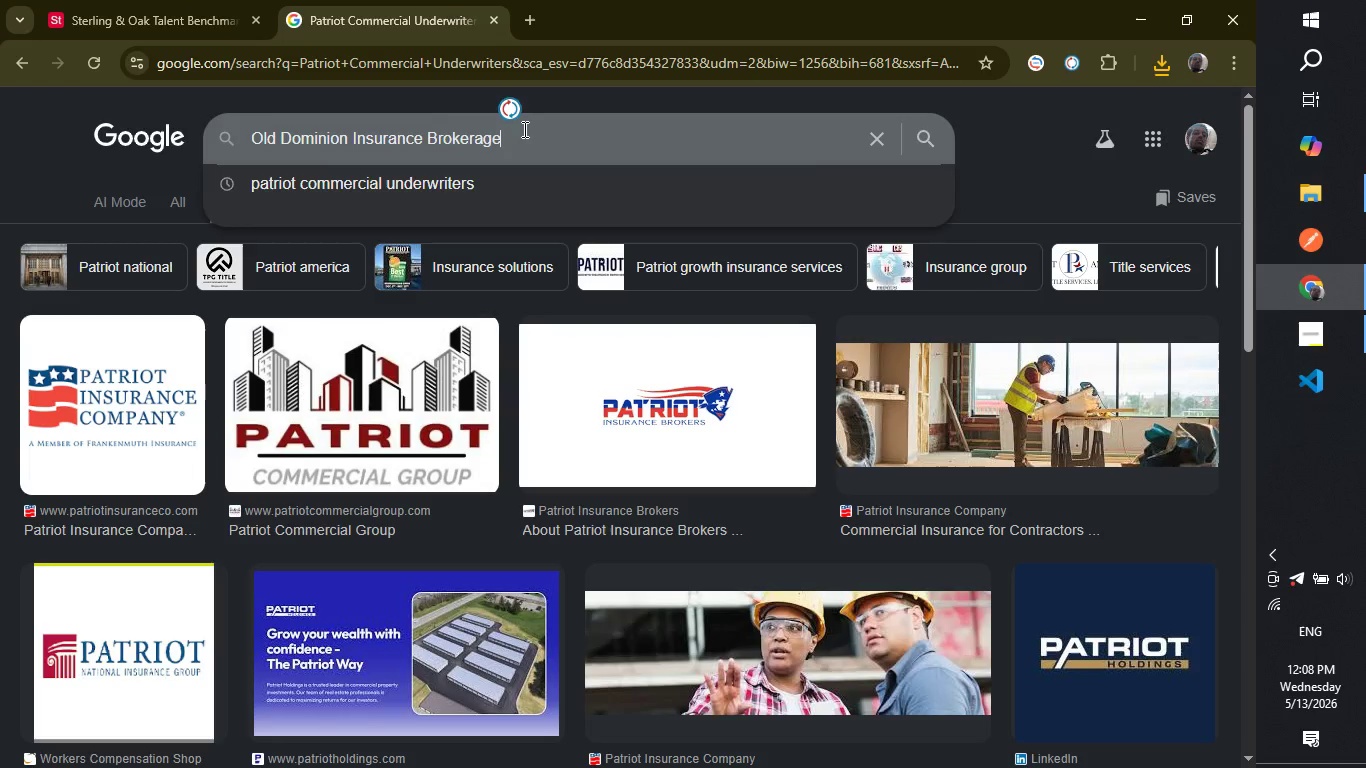 
key(Control+V)
 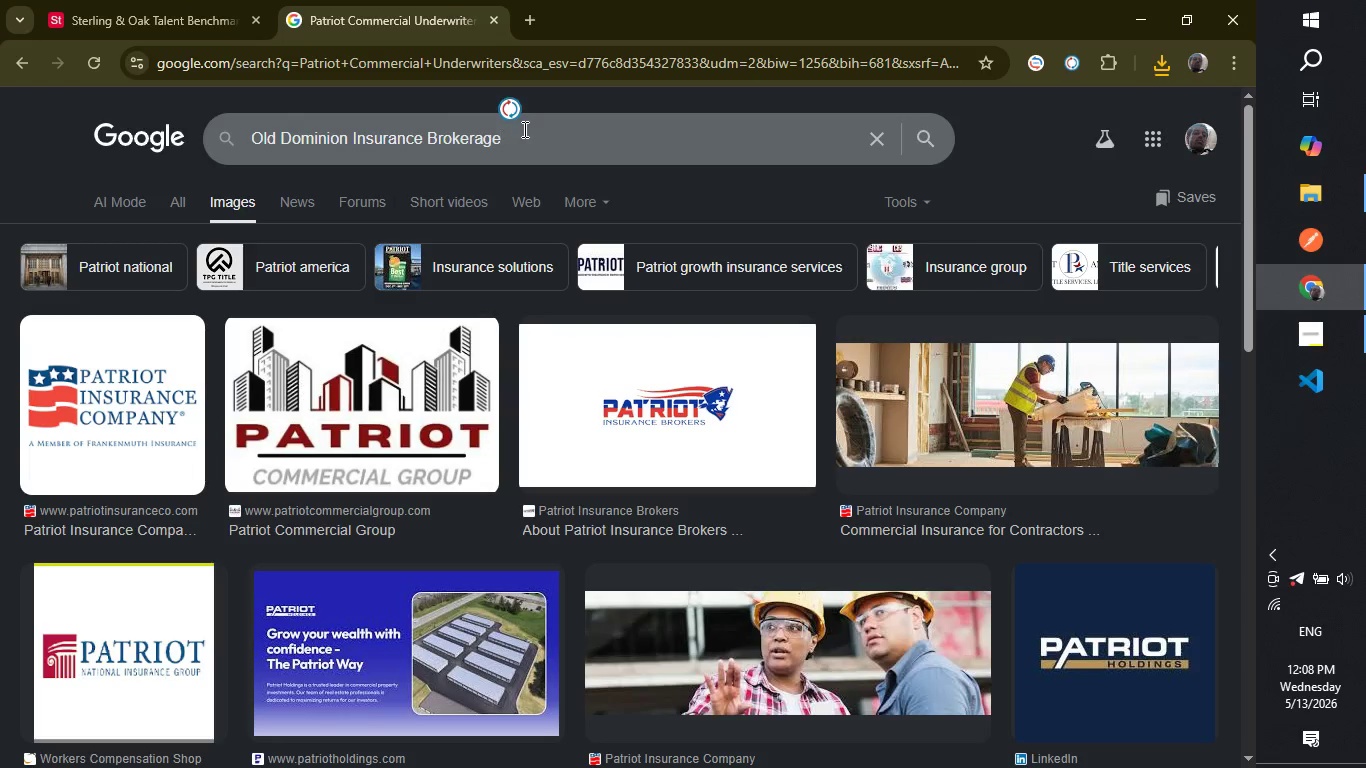 
key(Enter)
 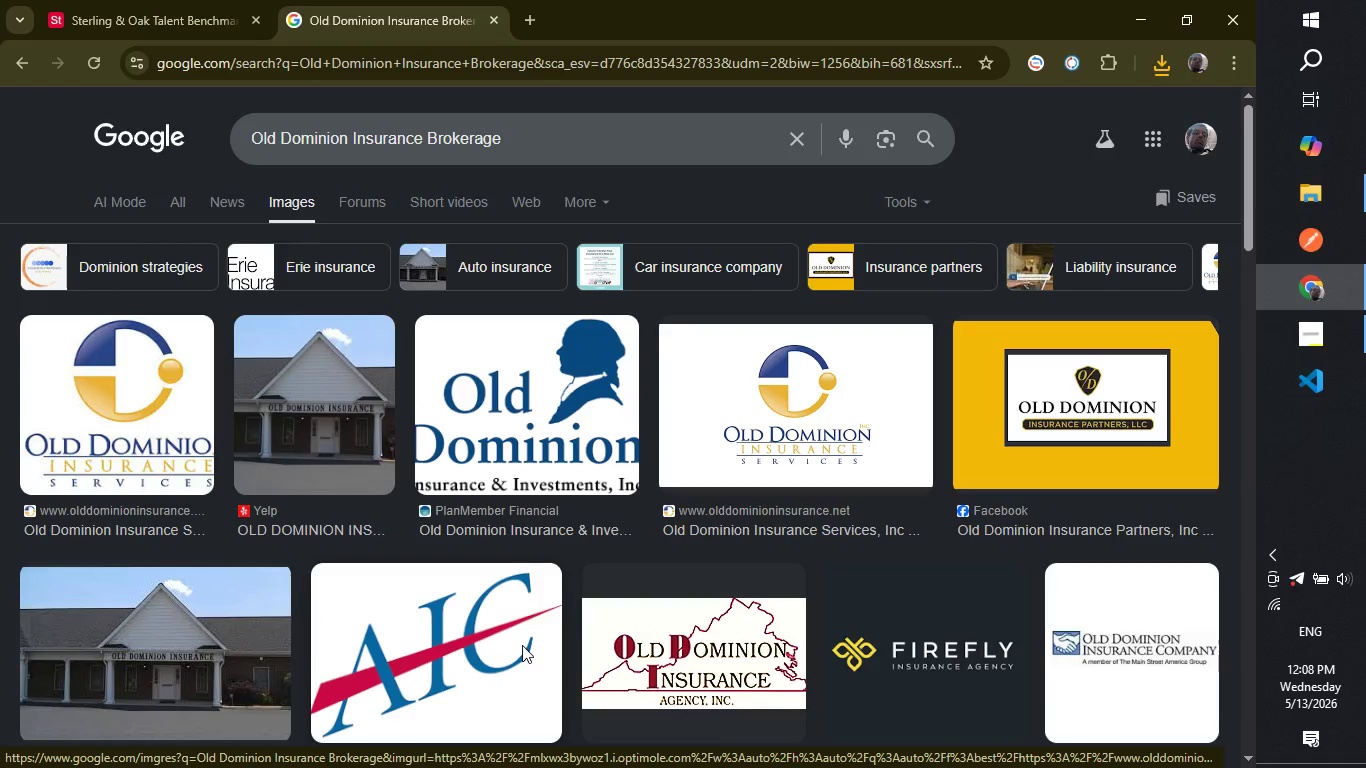 
wait(11.55)
 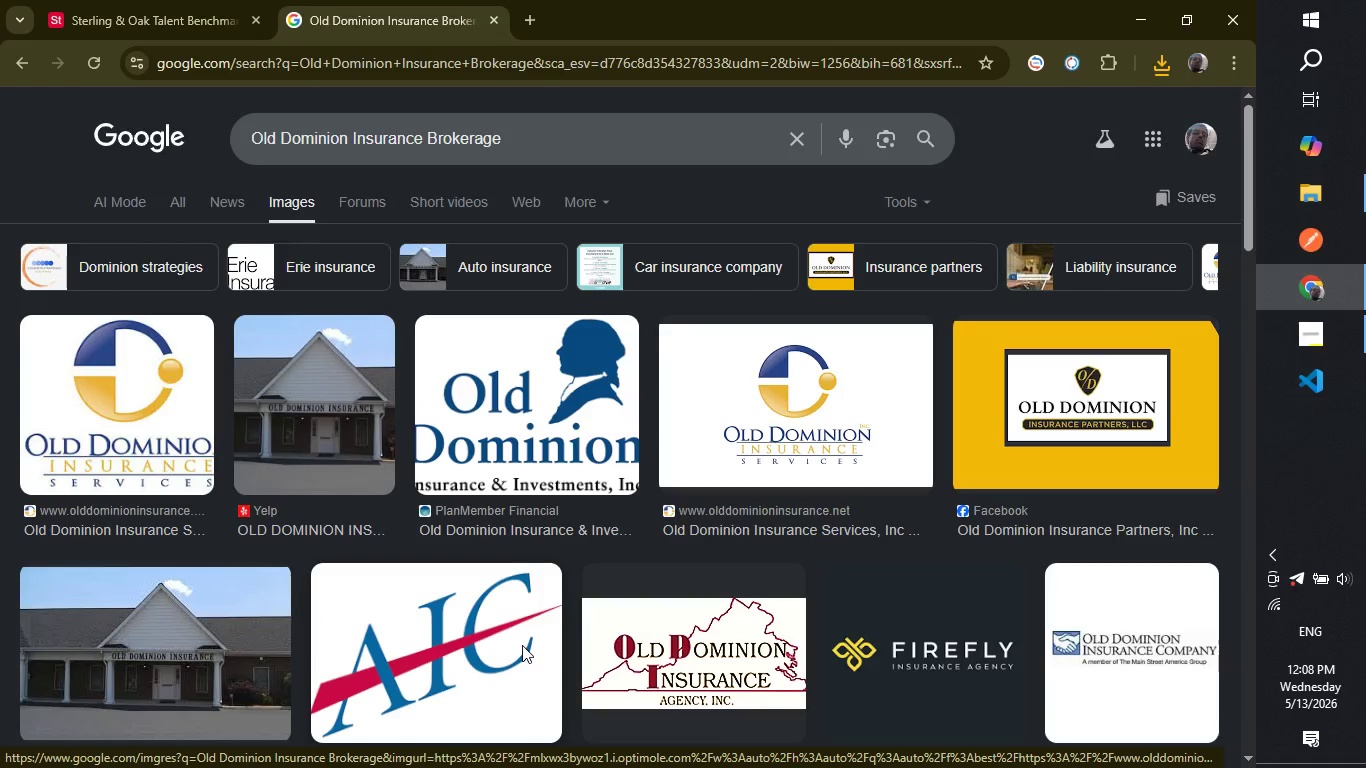 
right_click([776, 392])
 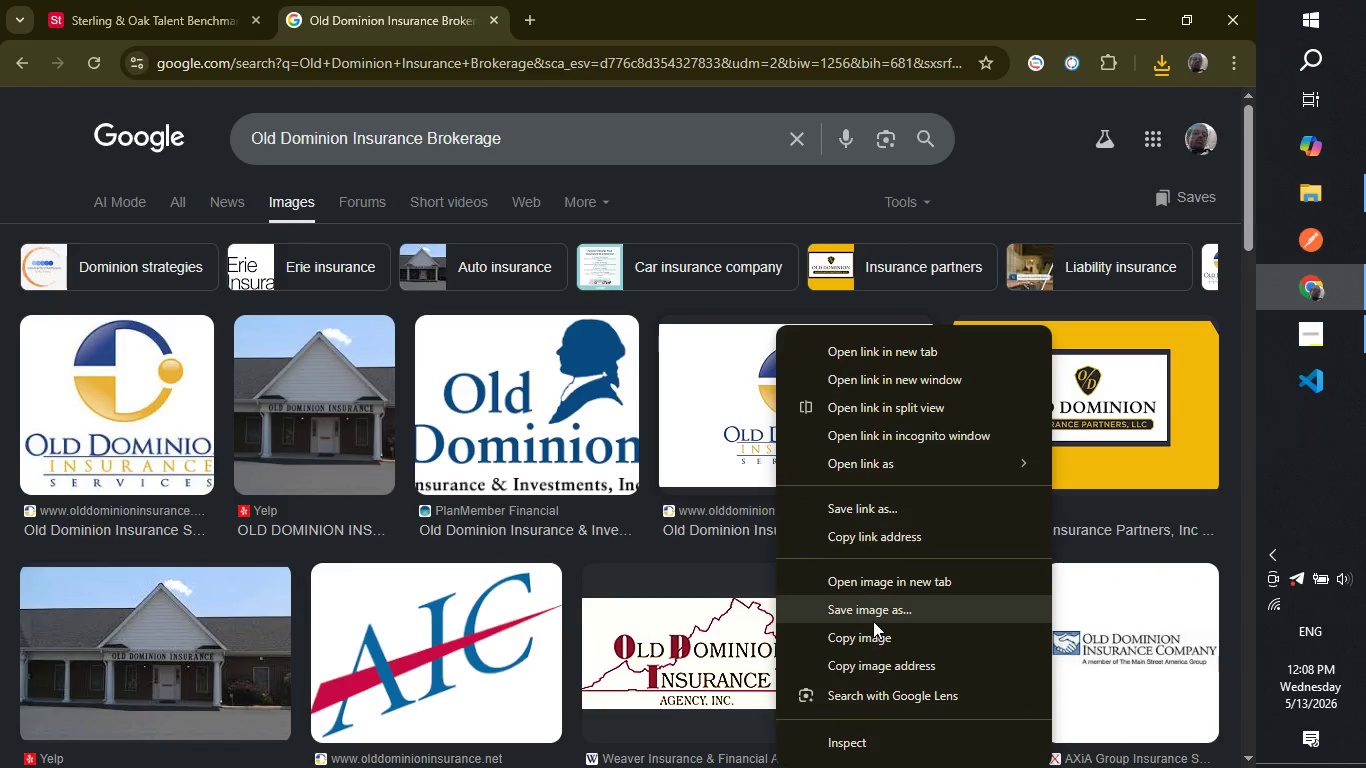 
left_click([878, 614])
 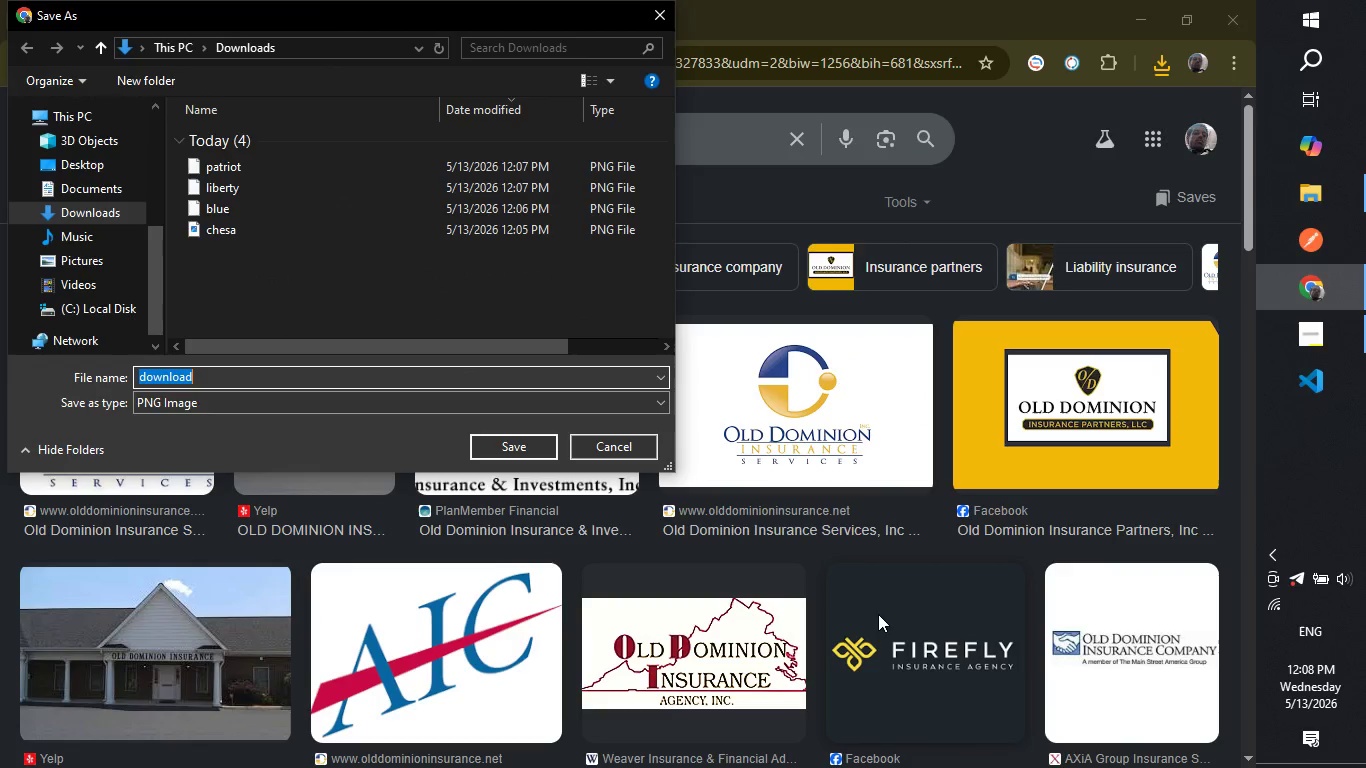 
type(old)
 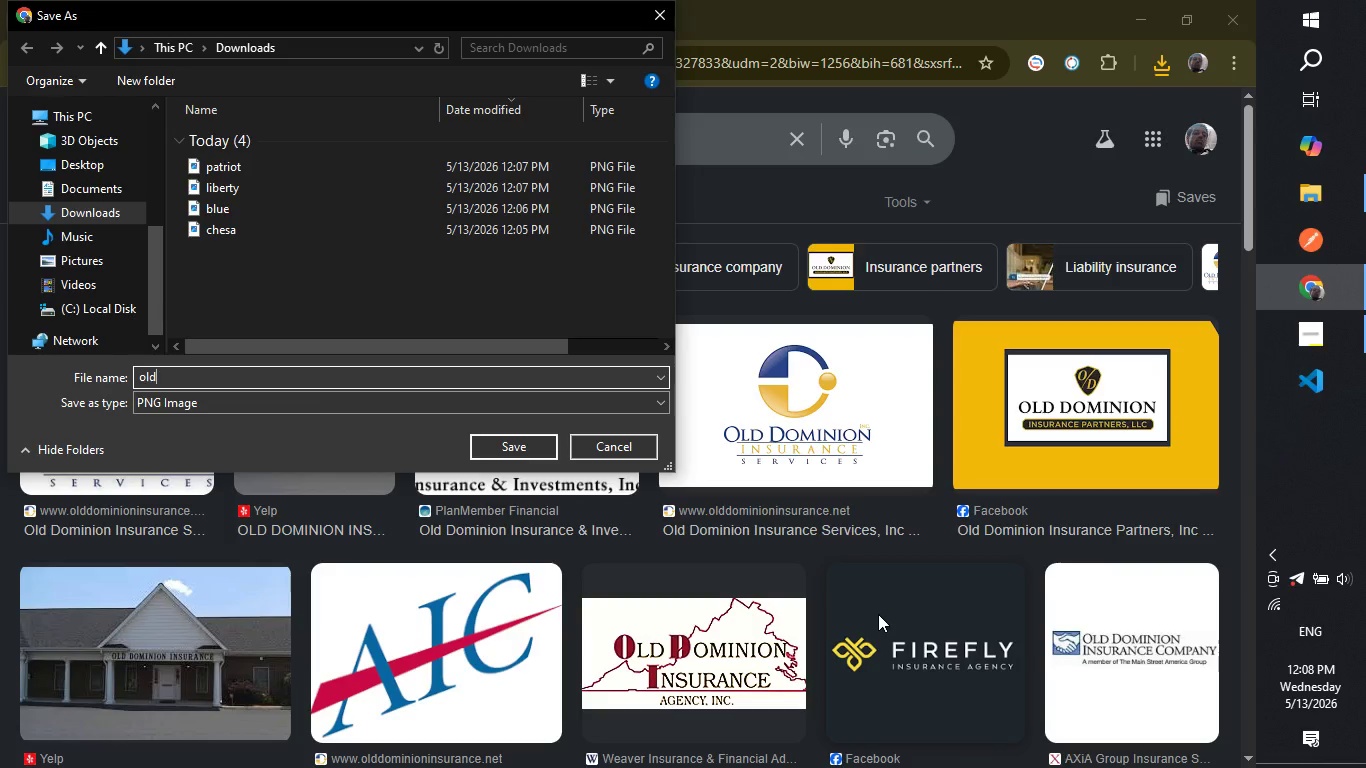 
key(Enter)
 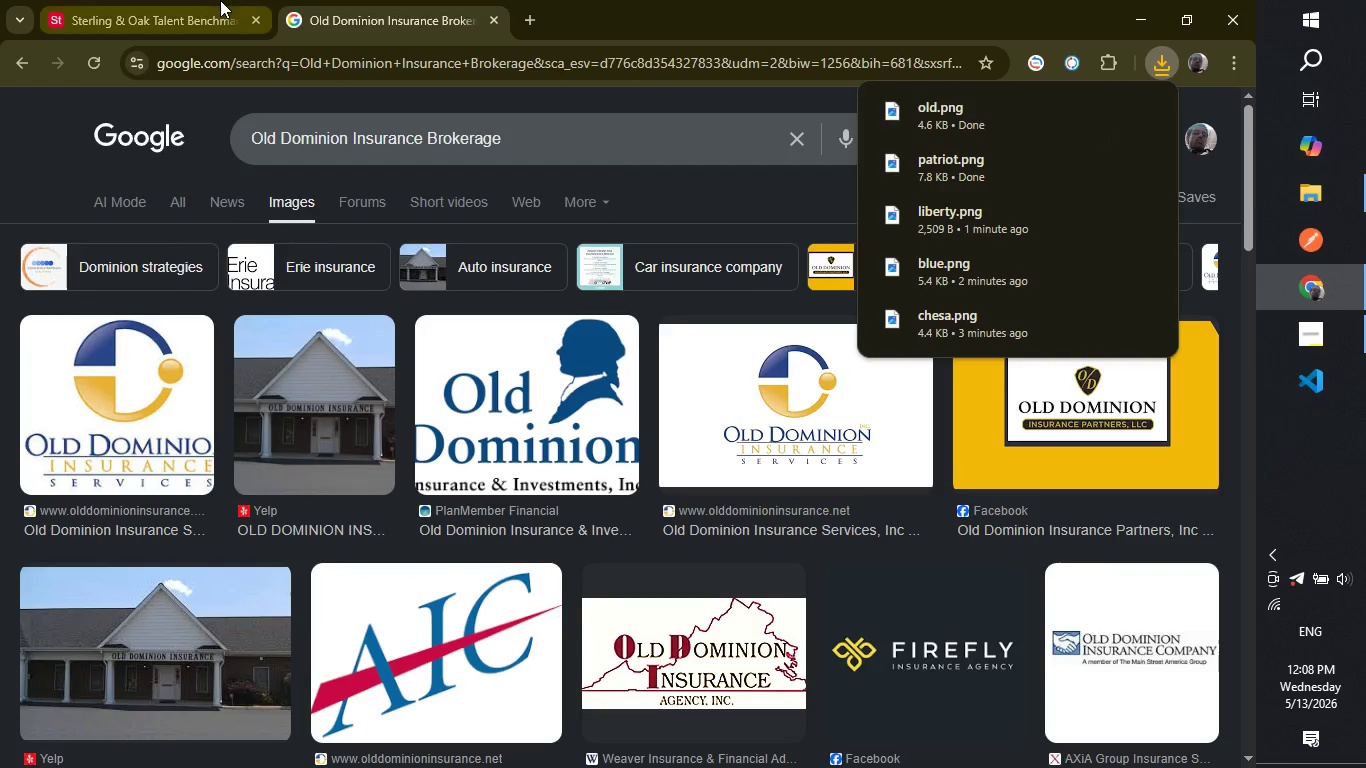 
left_click([217, 0])
 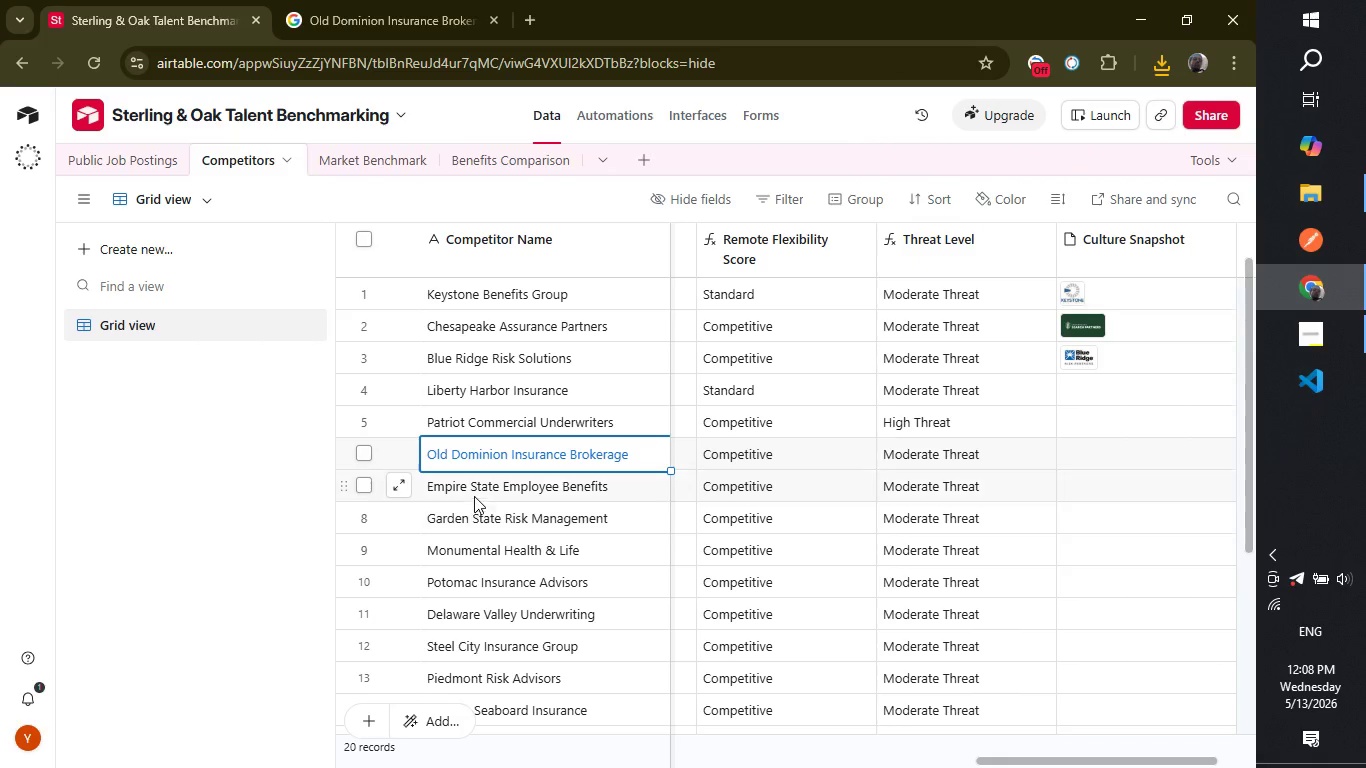 
left_click([484, 489])
 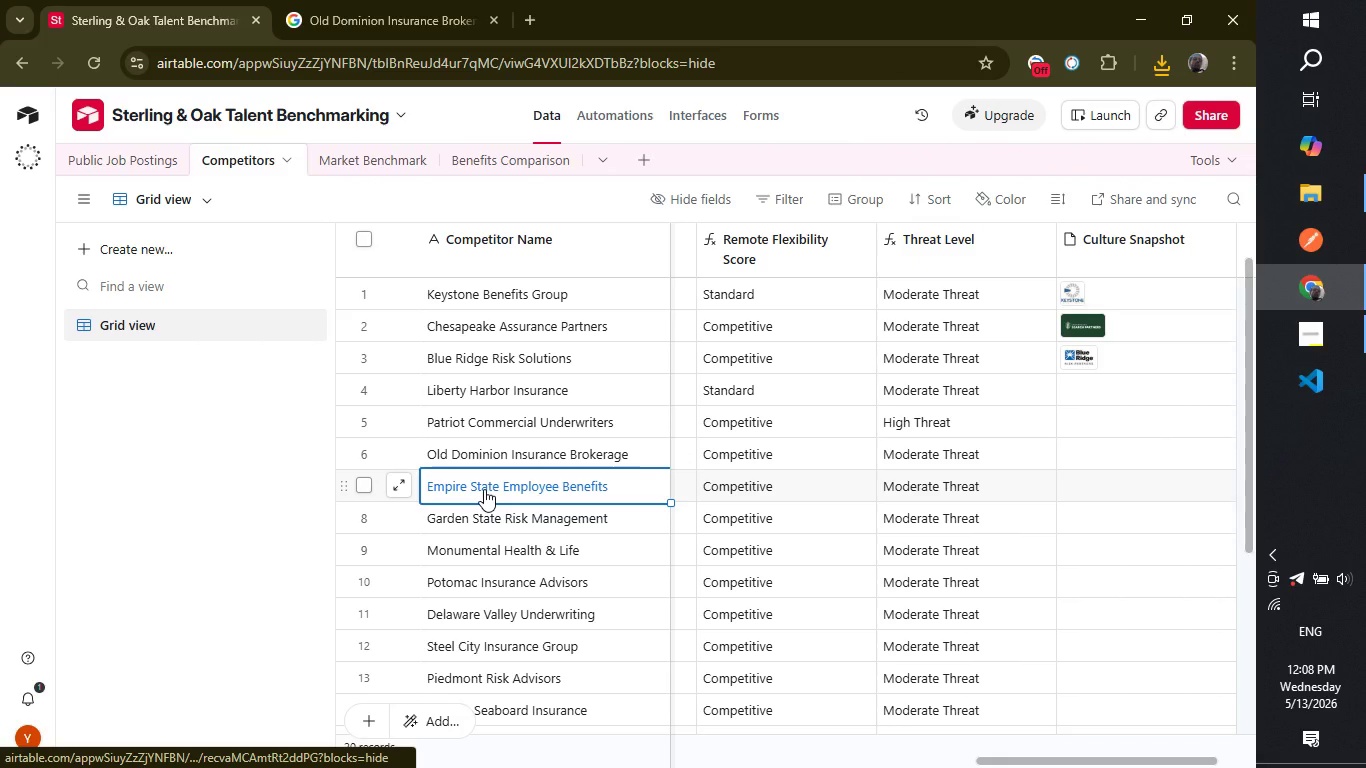 
key(Control+C)
 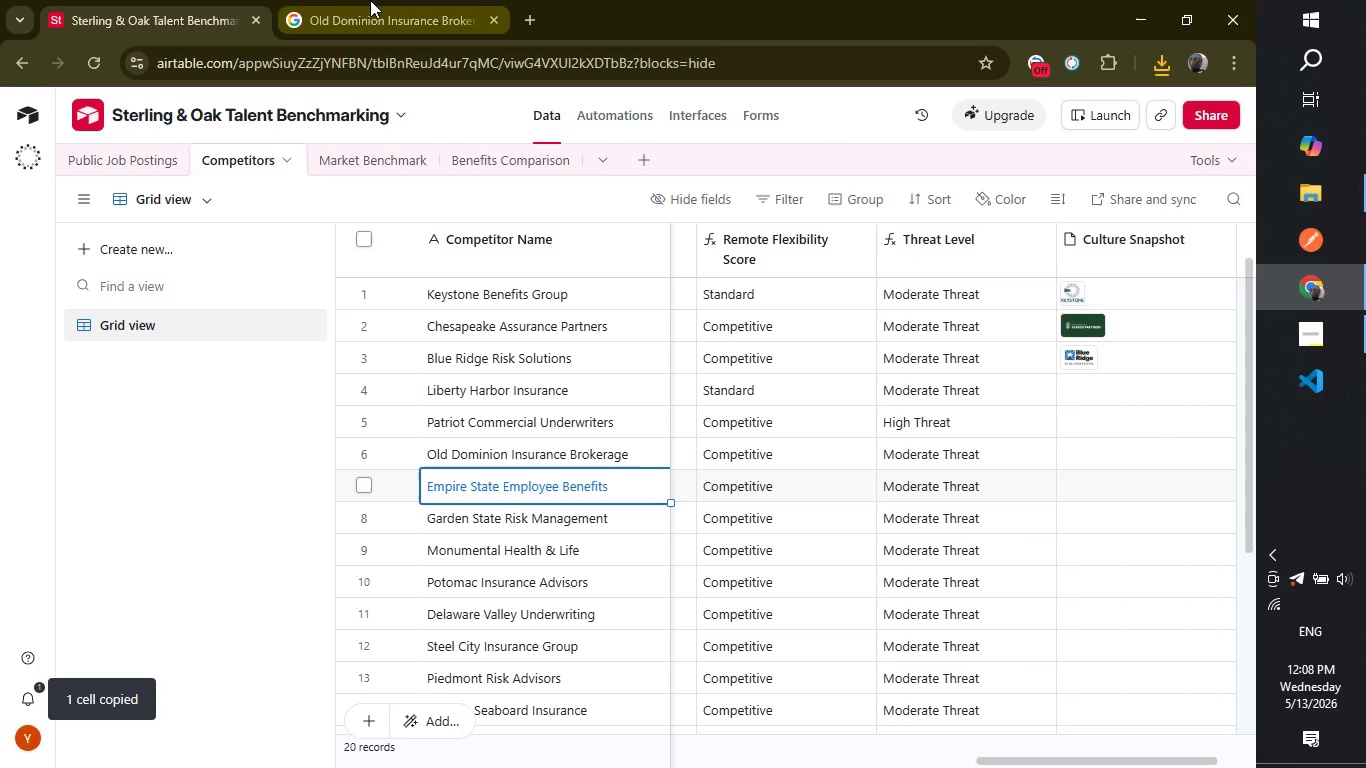 
left_click([370, 1])
 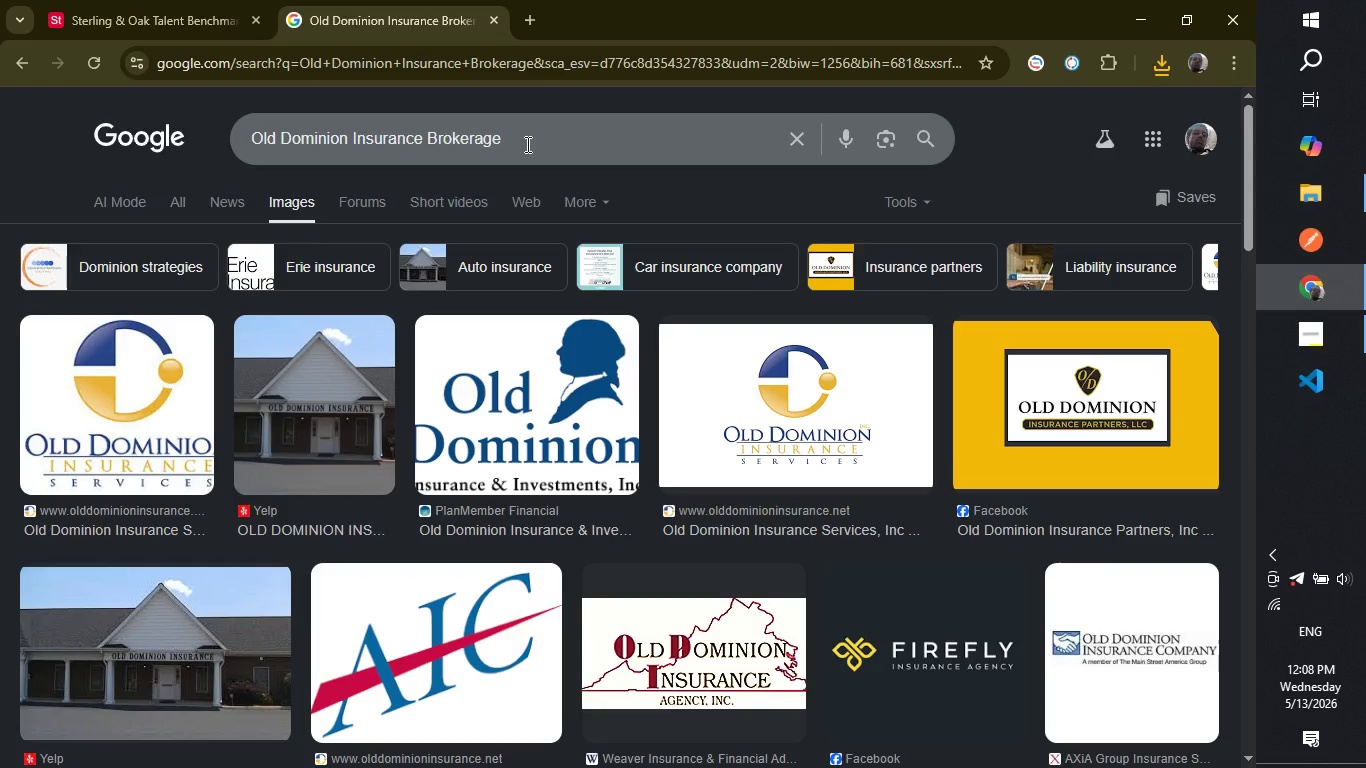 
double_click([526, 144])
 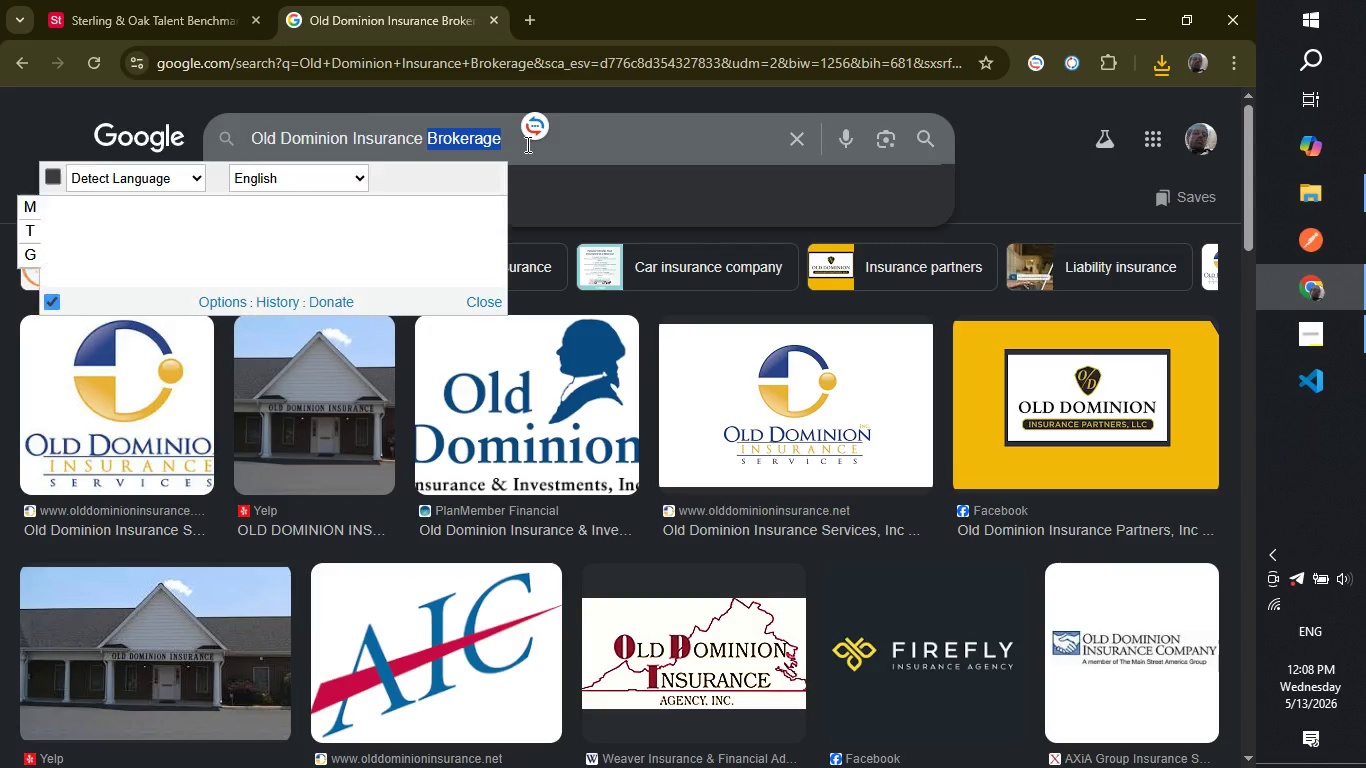 
triple_click([526, 144])
 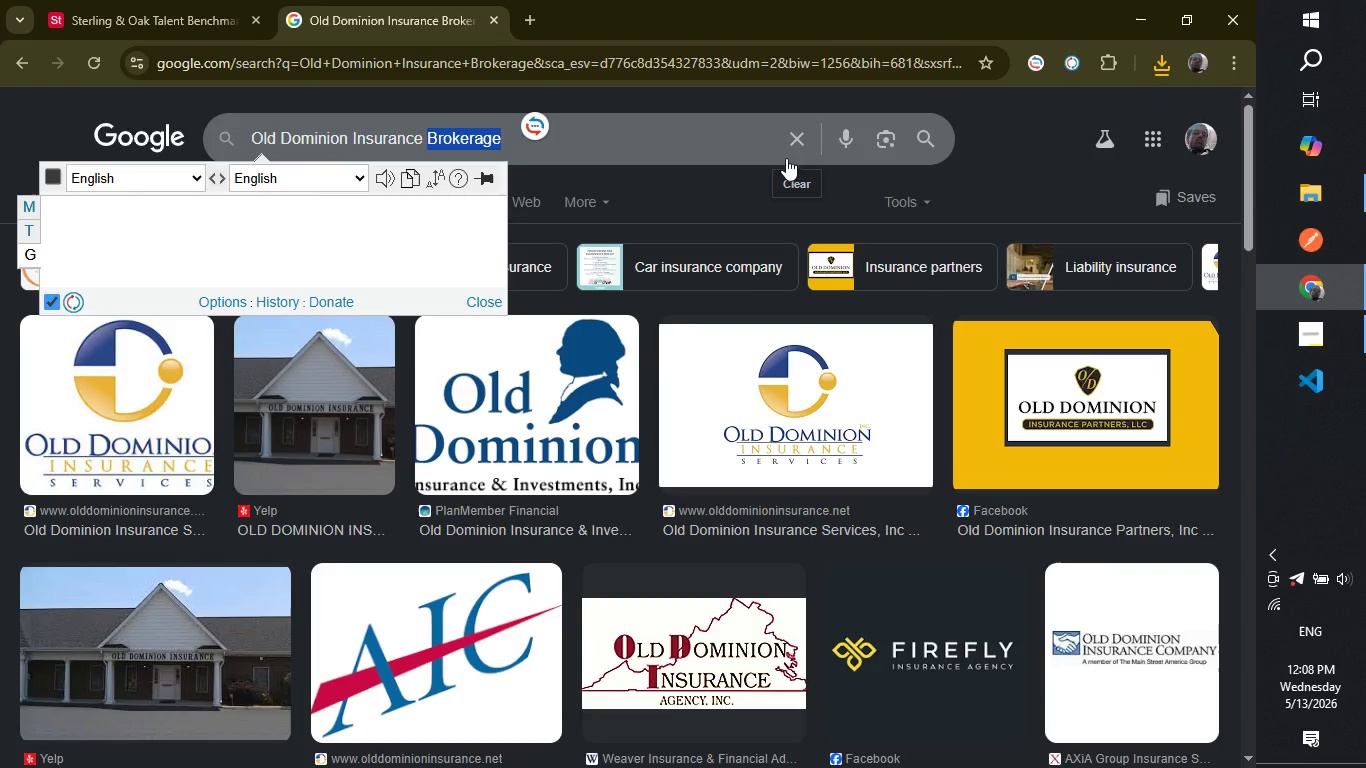 
left_click([792, 139])
 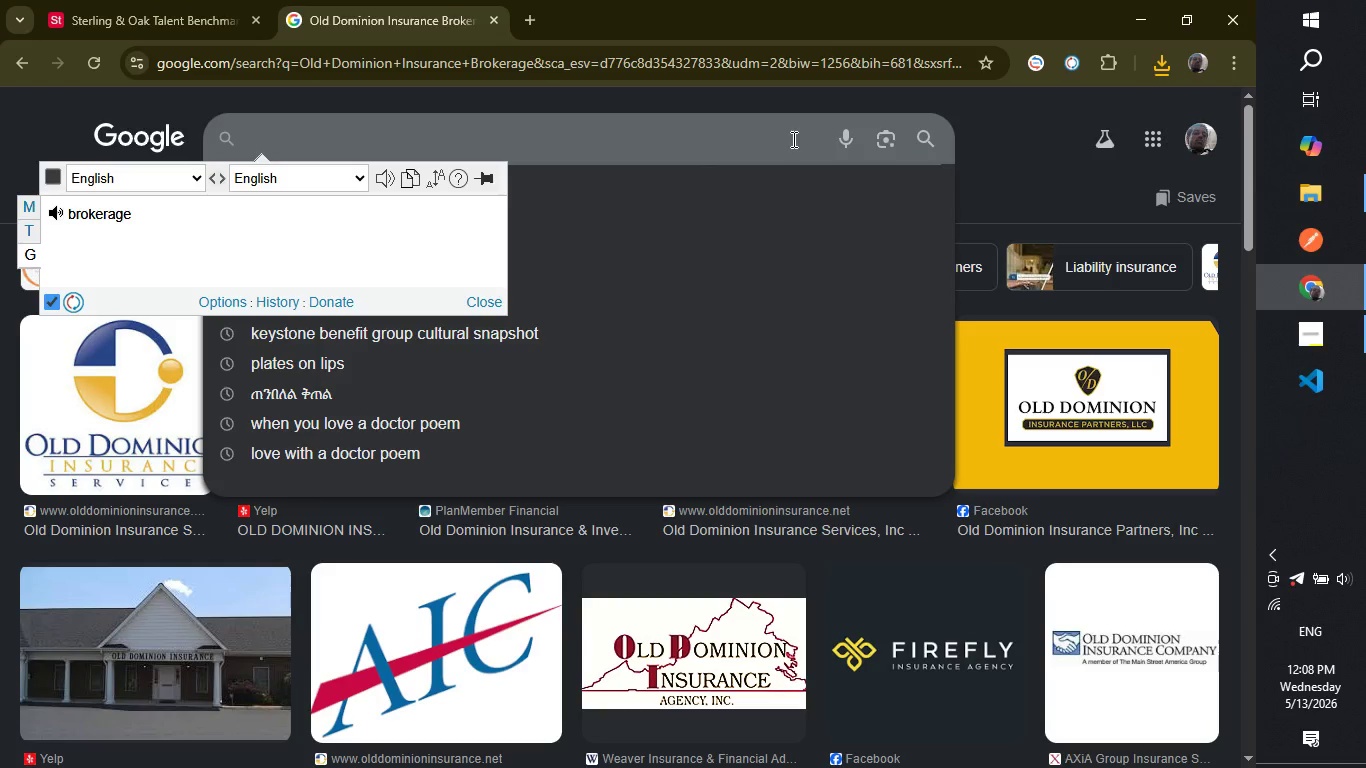 
key(Control+ControlLeft)
 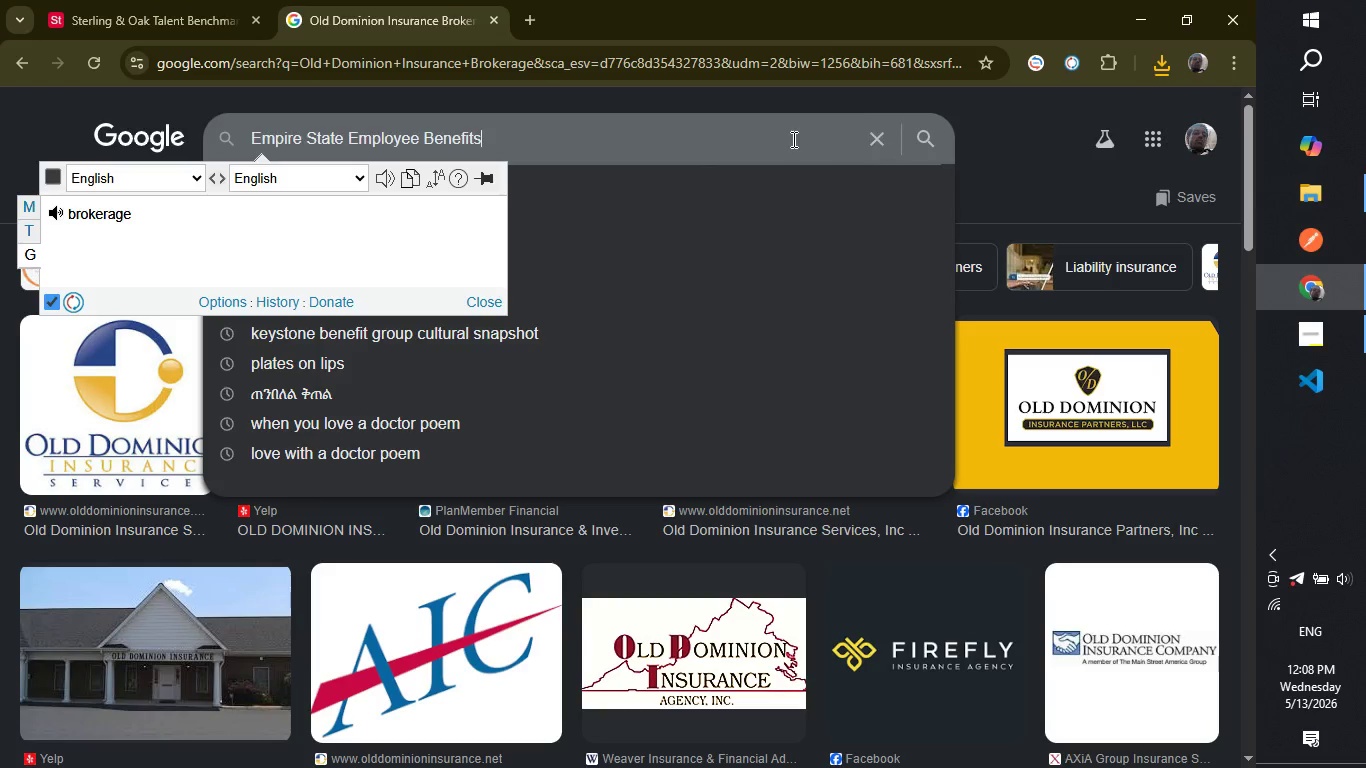 
key(Control+V)
 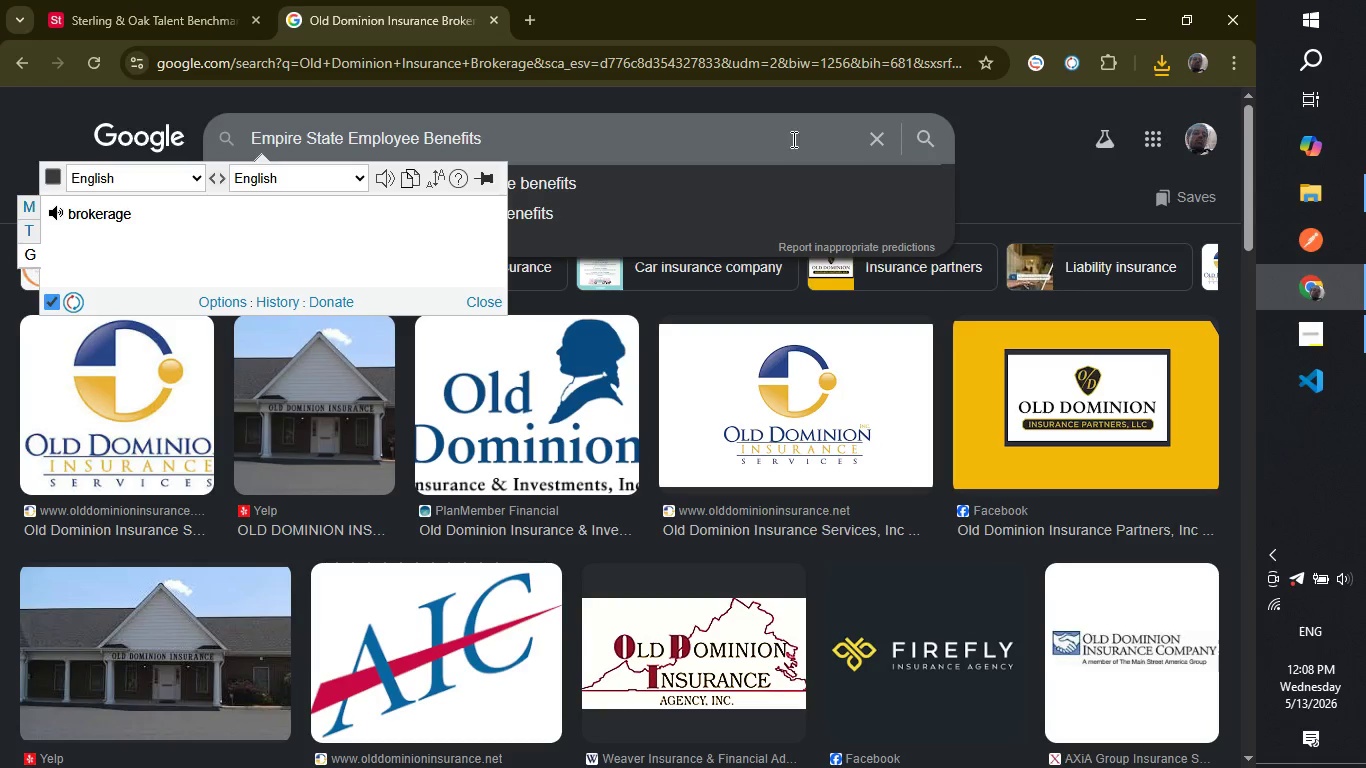 
key(Control+Enter)
 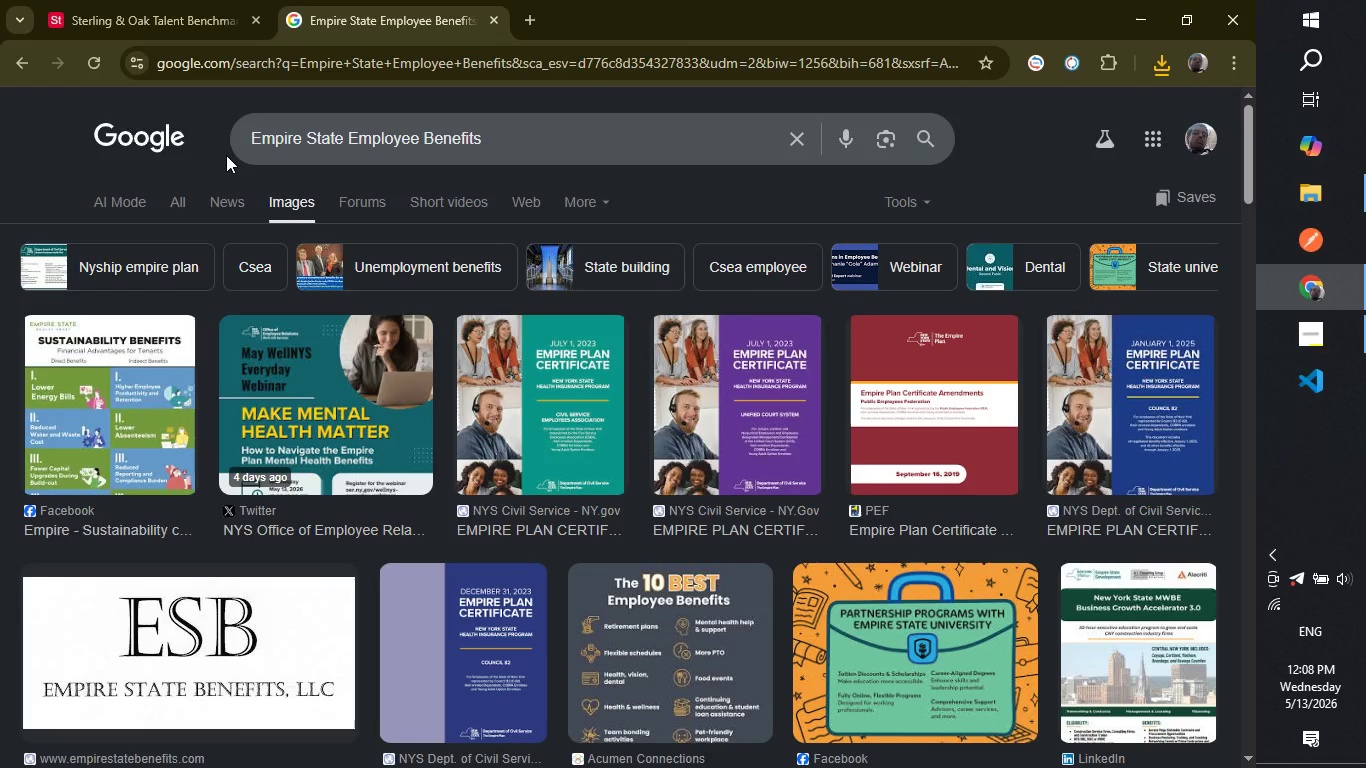 
wait(11.55)
 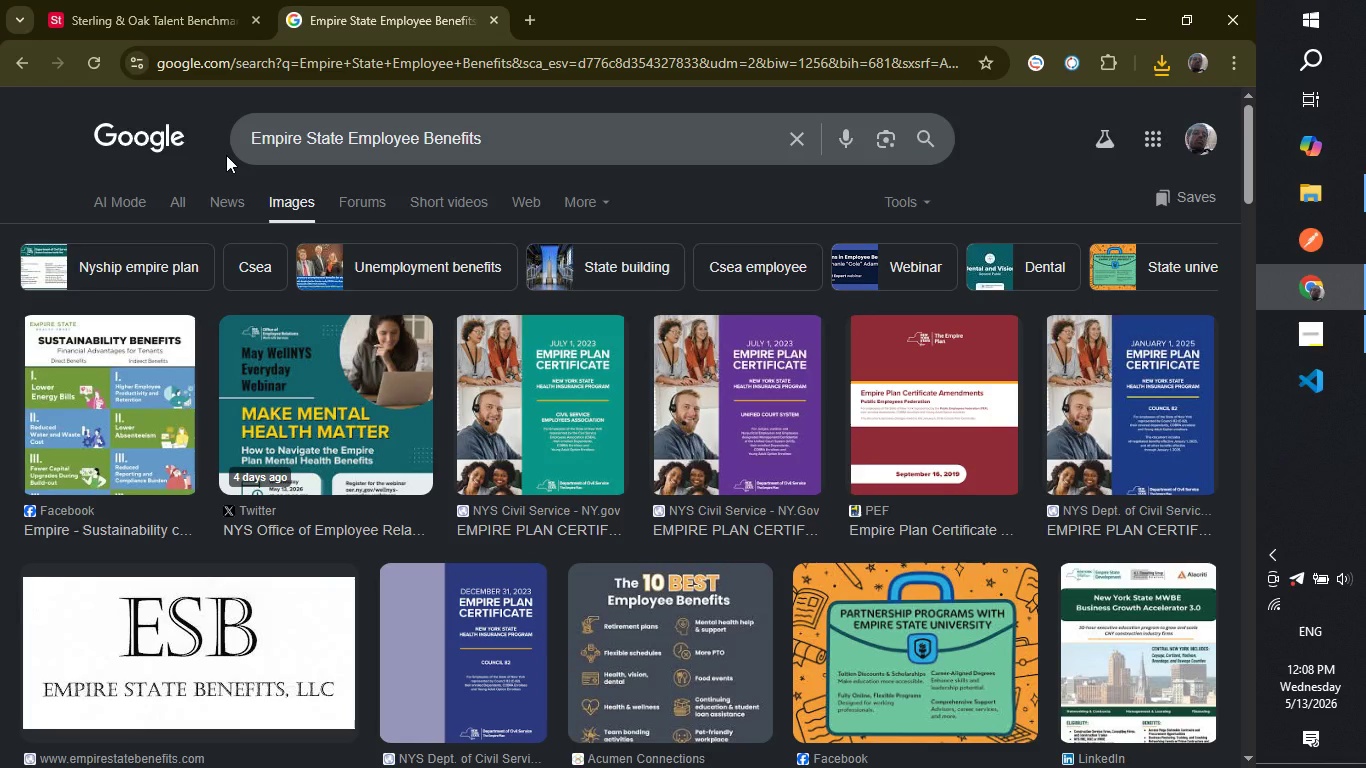 
right_click([190, 604])
 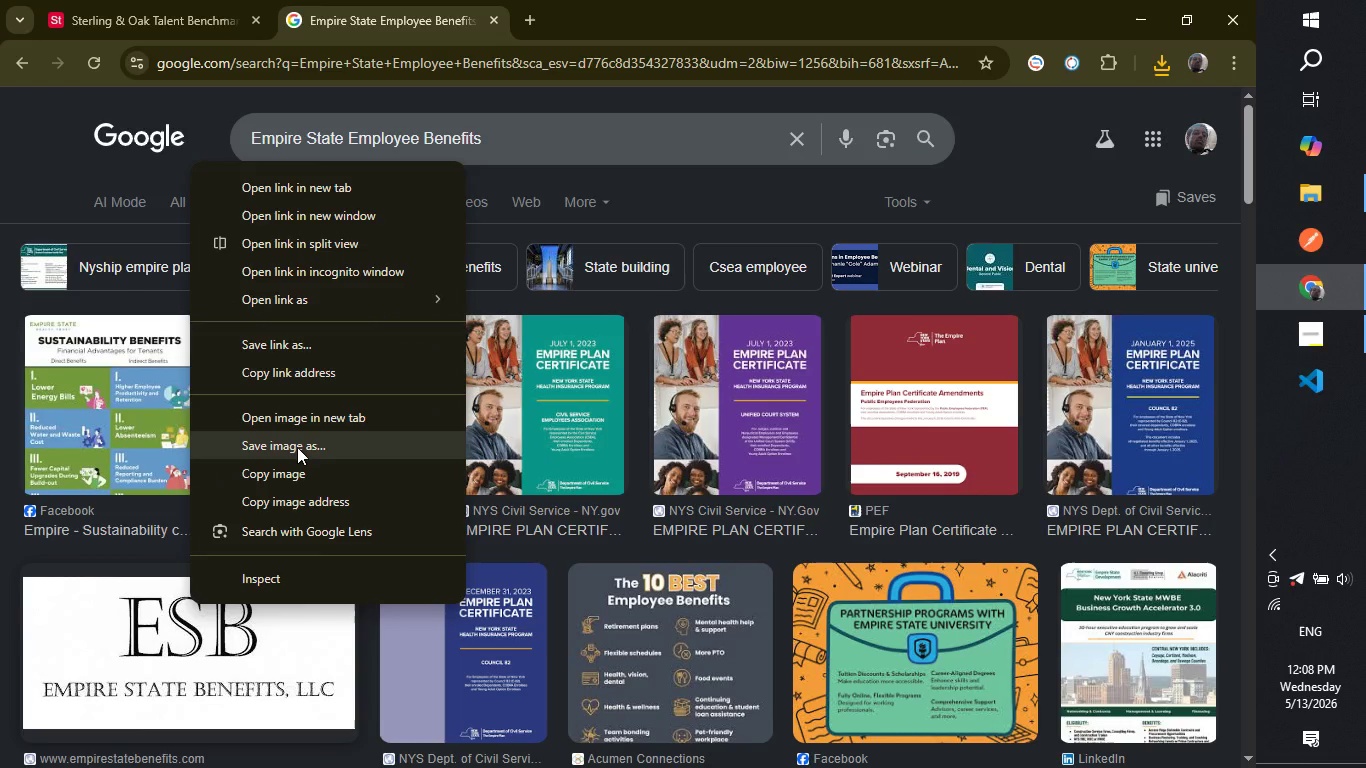 
left_click([297, 447])
 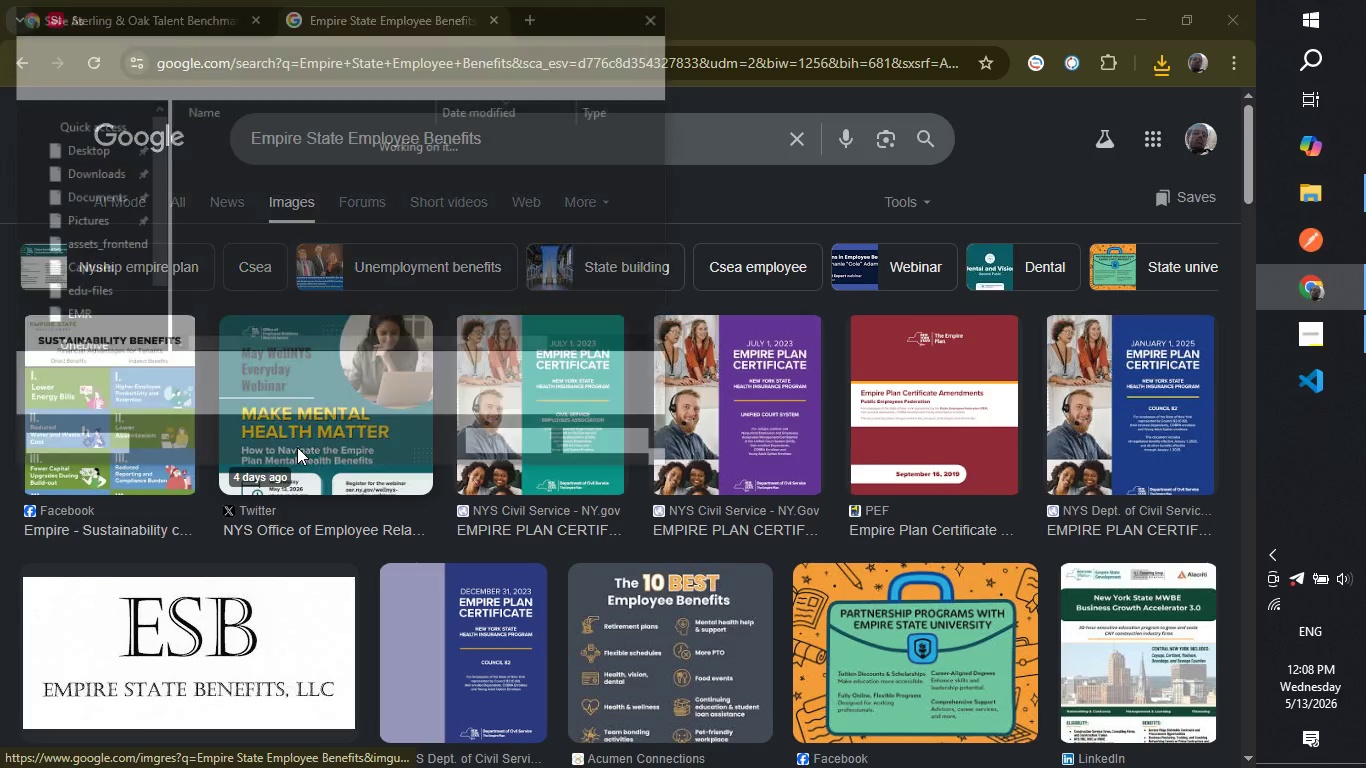 
type(empo)
key(Backspace)
type(ire)
 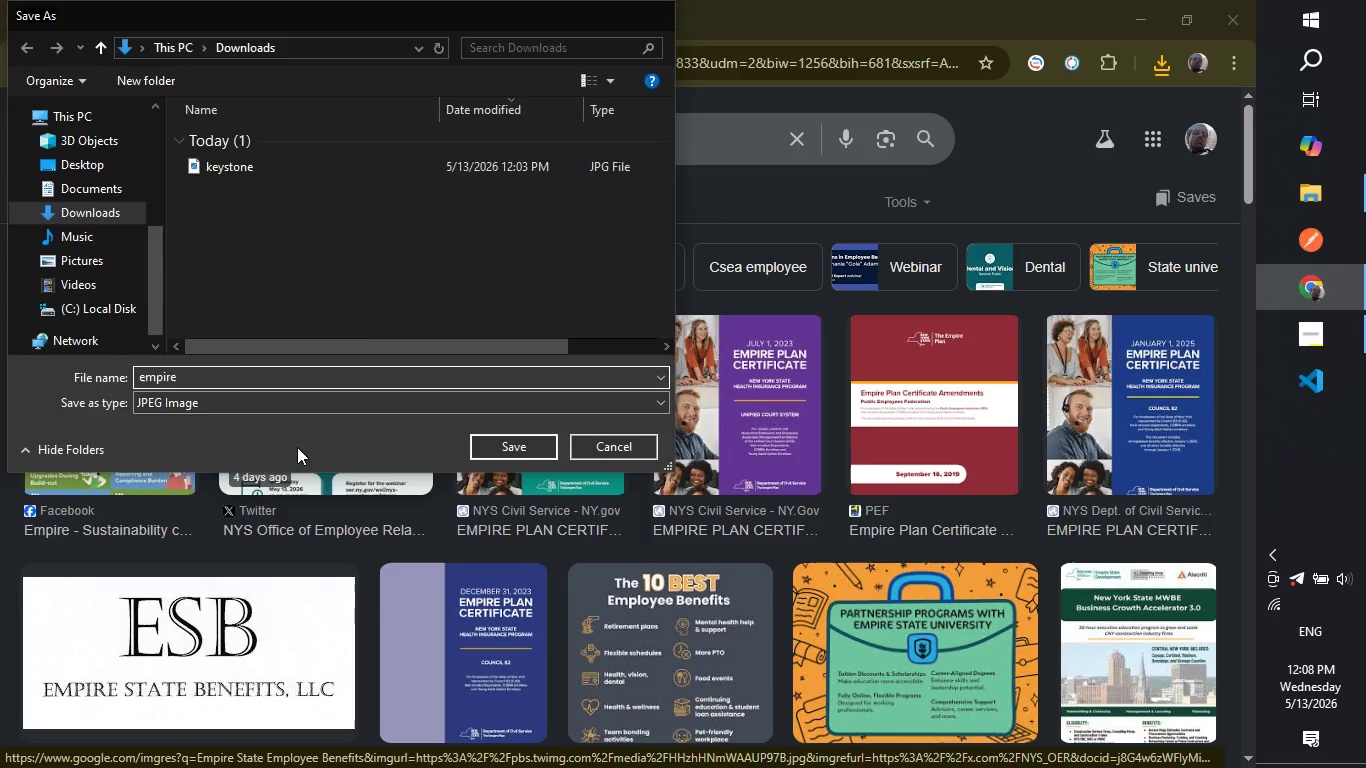 
key(Enter)
 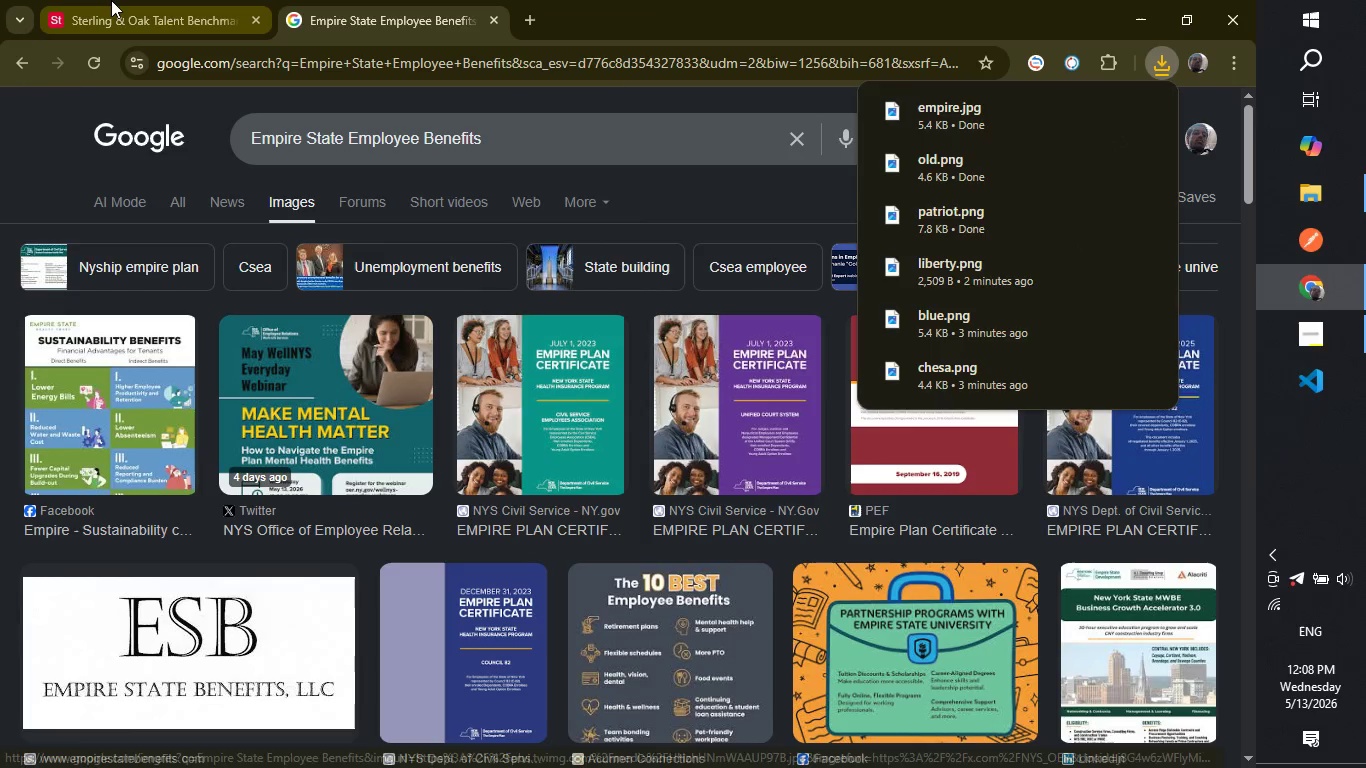 
left_click([114, 0])
 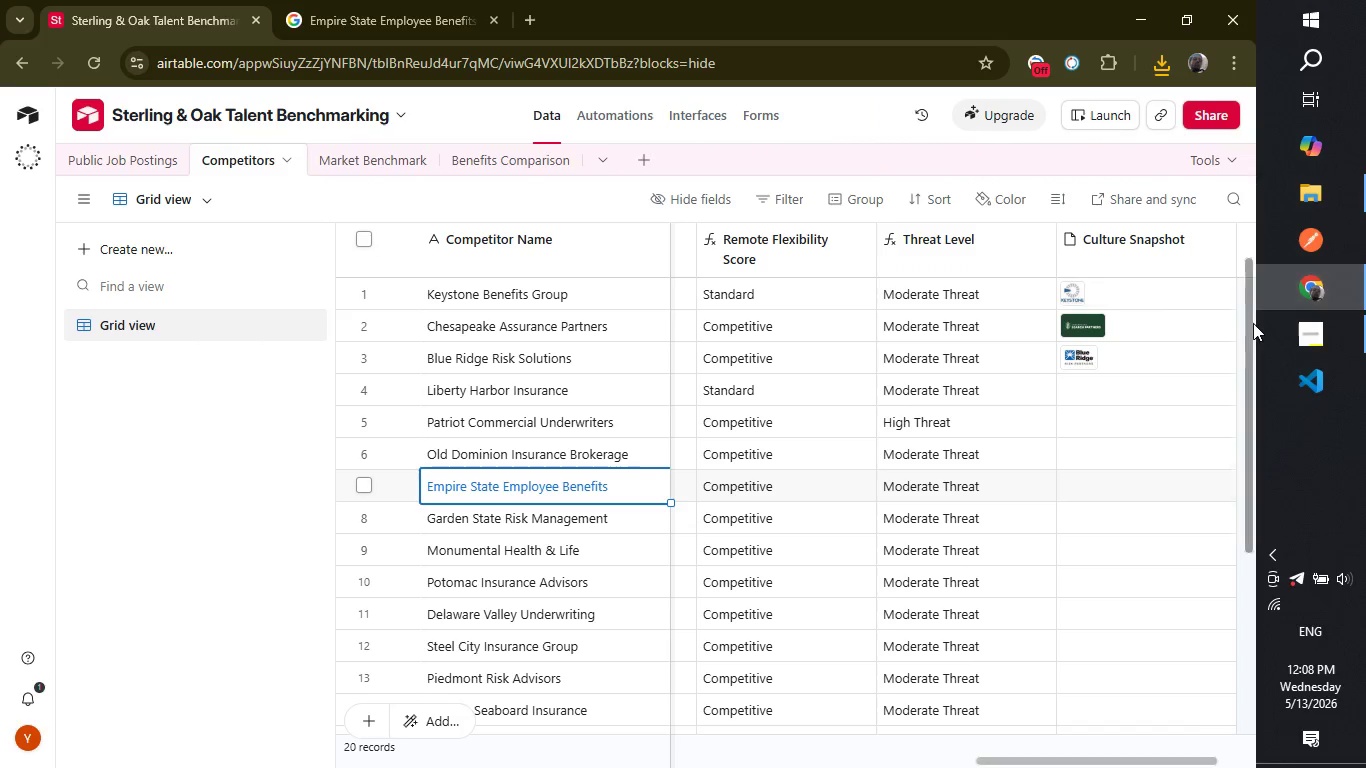 
left_click_drag(start_coordinate=[1248, 330], to_coordinate=[1240, 418])
 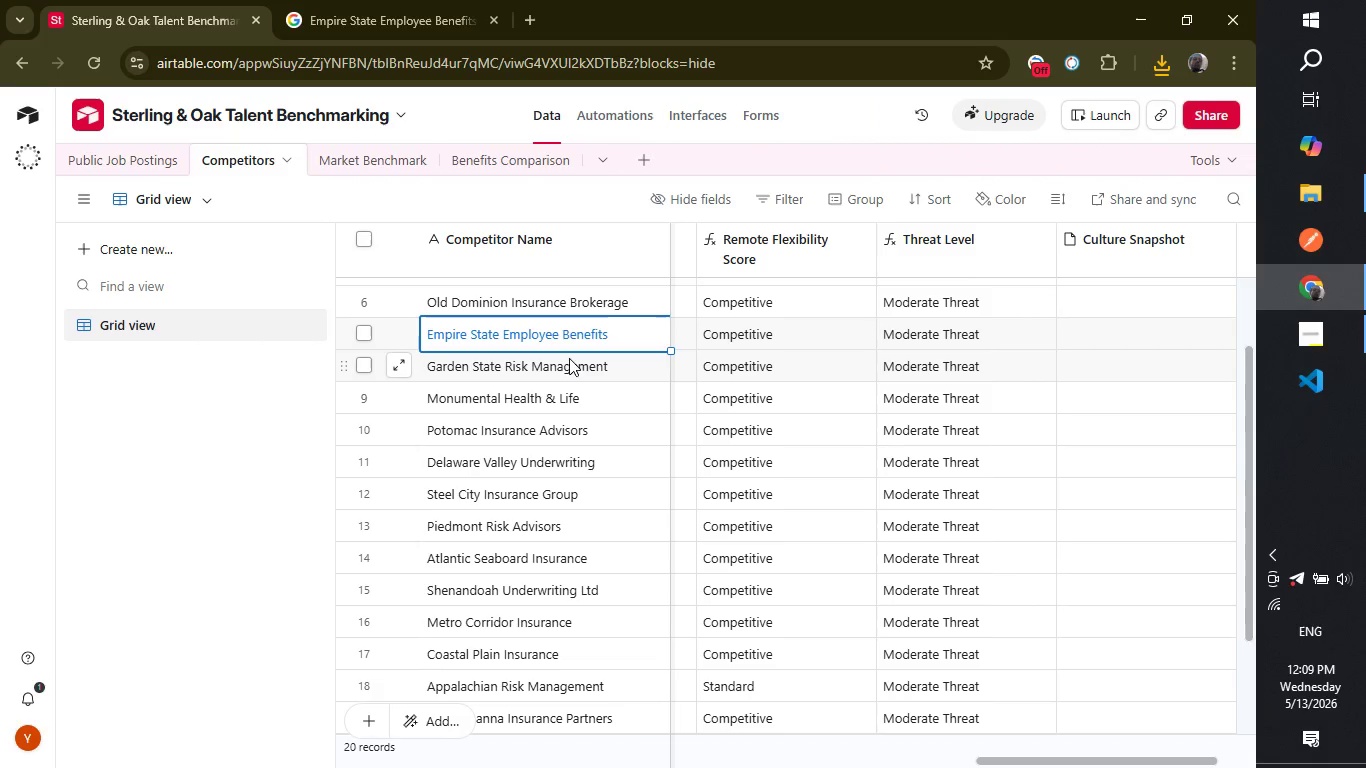 
left_click([565, 360])
 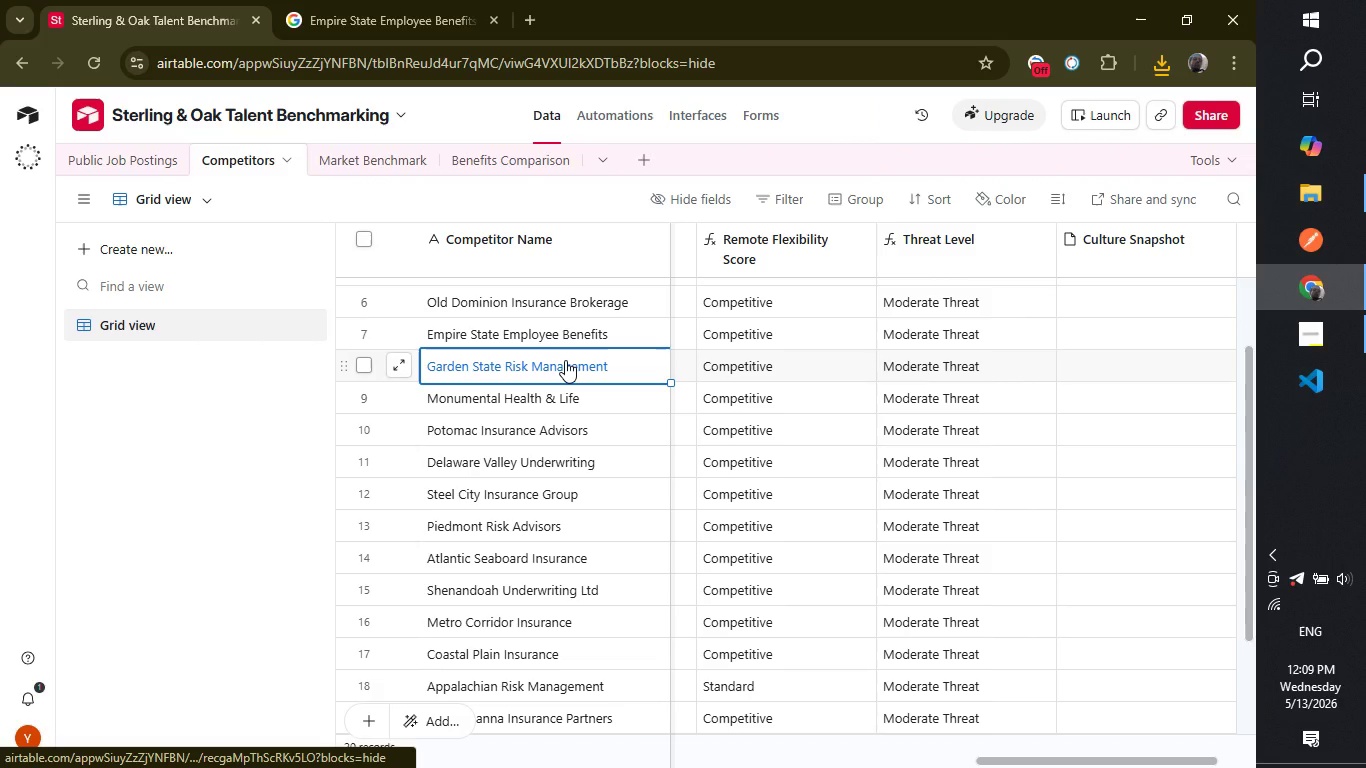 
key(Control+ControlLeft)
 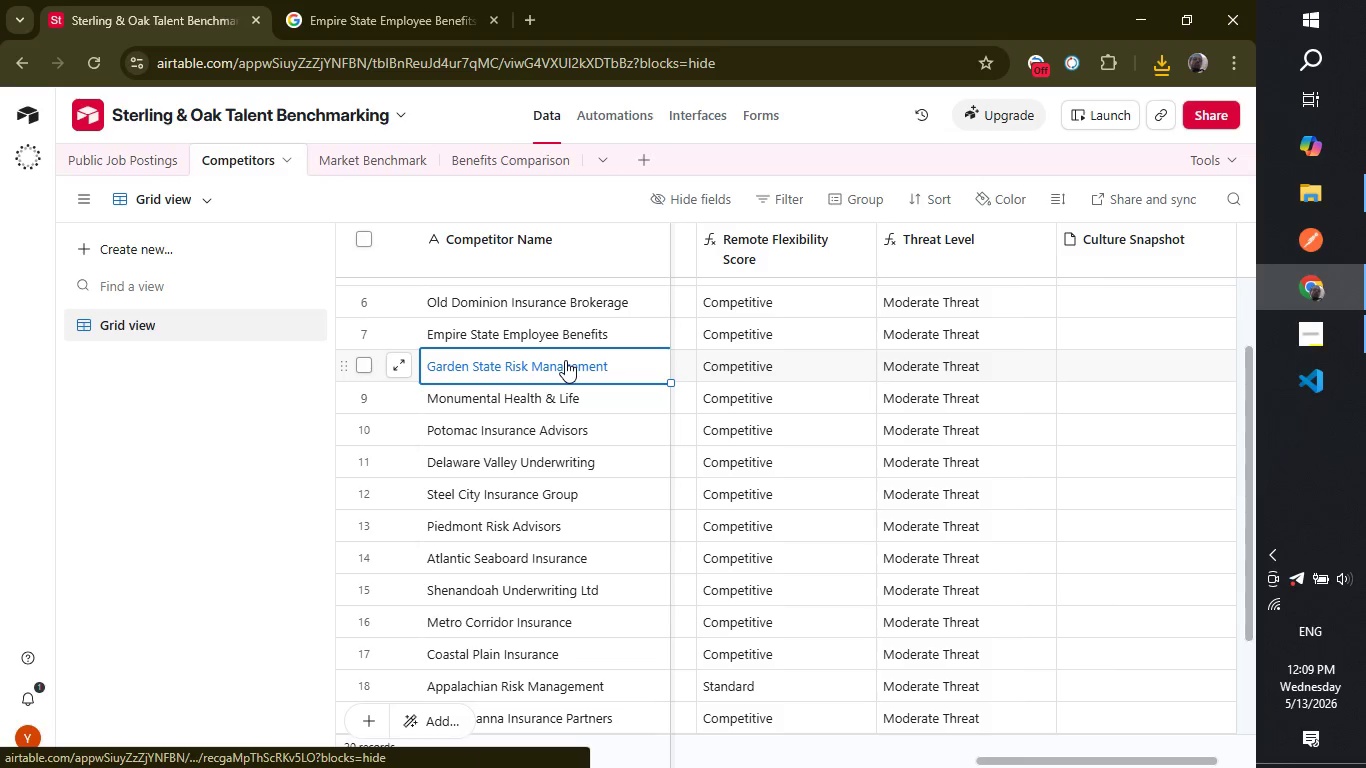 
key(Control+C)
 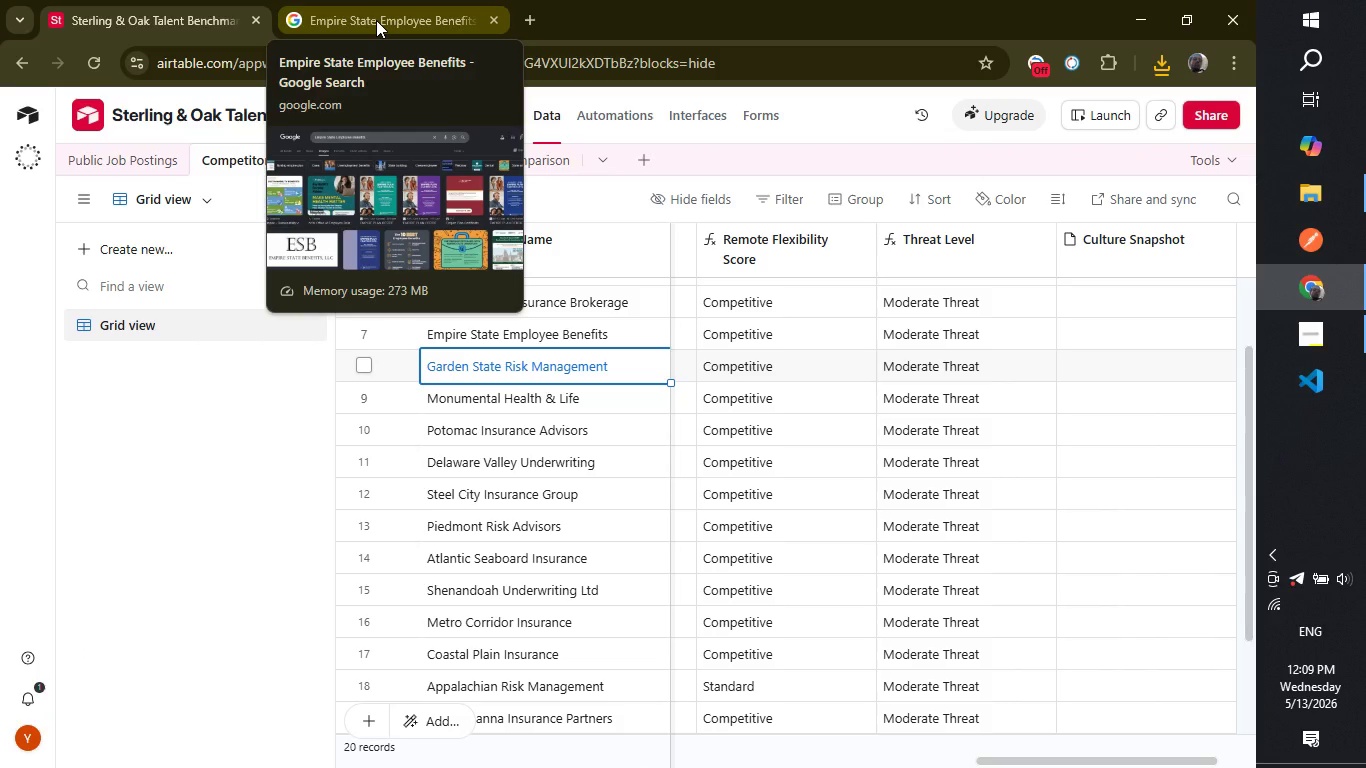 
wait(6.3)
 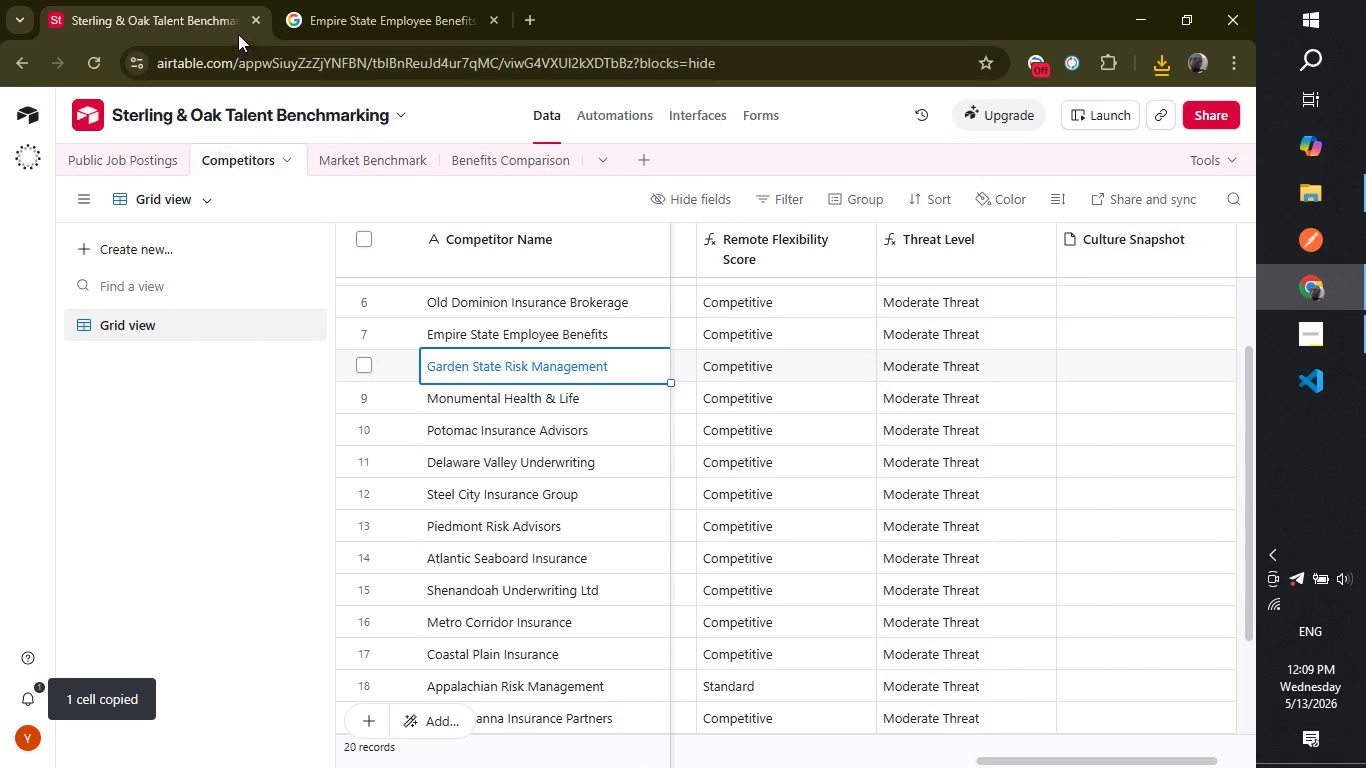 
left_click([376, 20])
 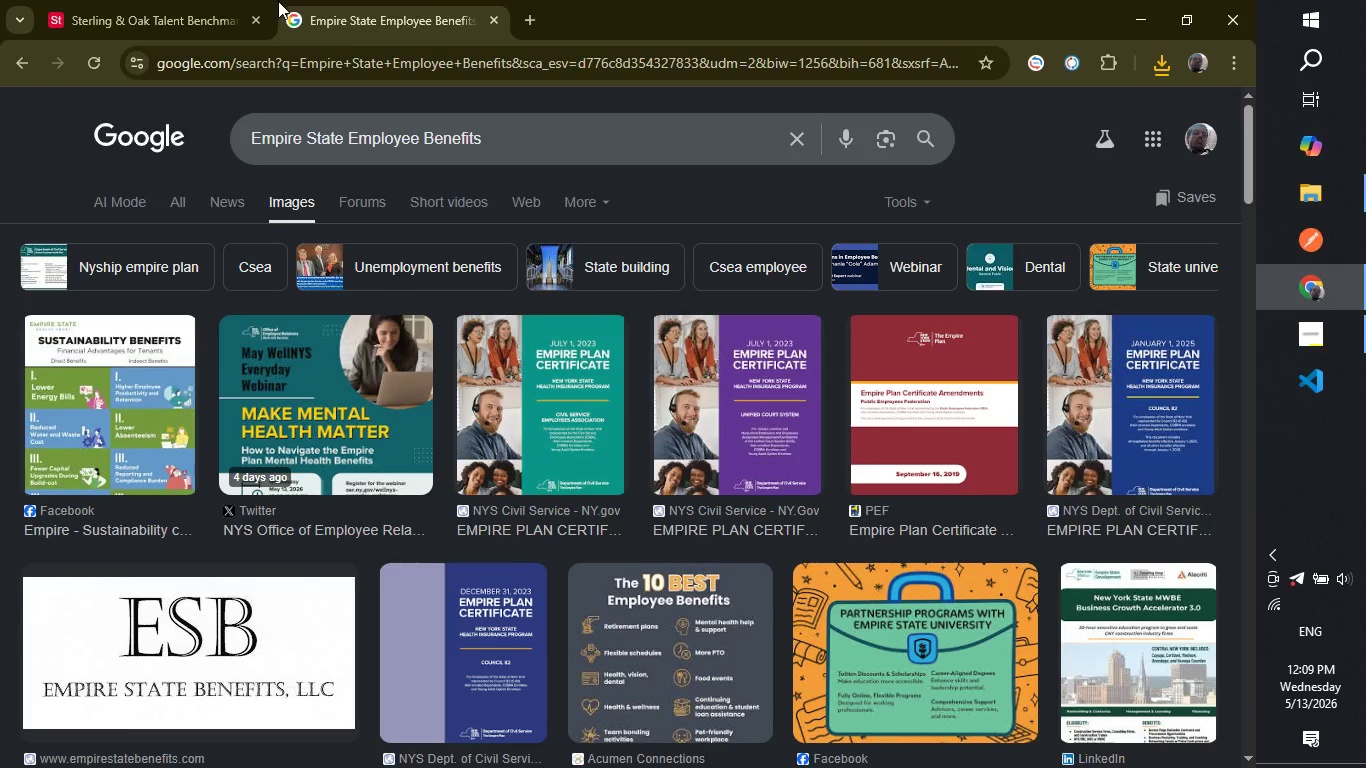 
double_click([522, 135])
 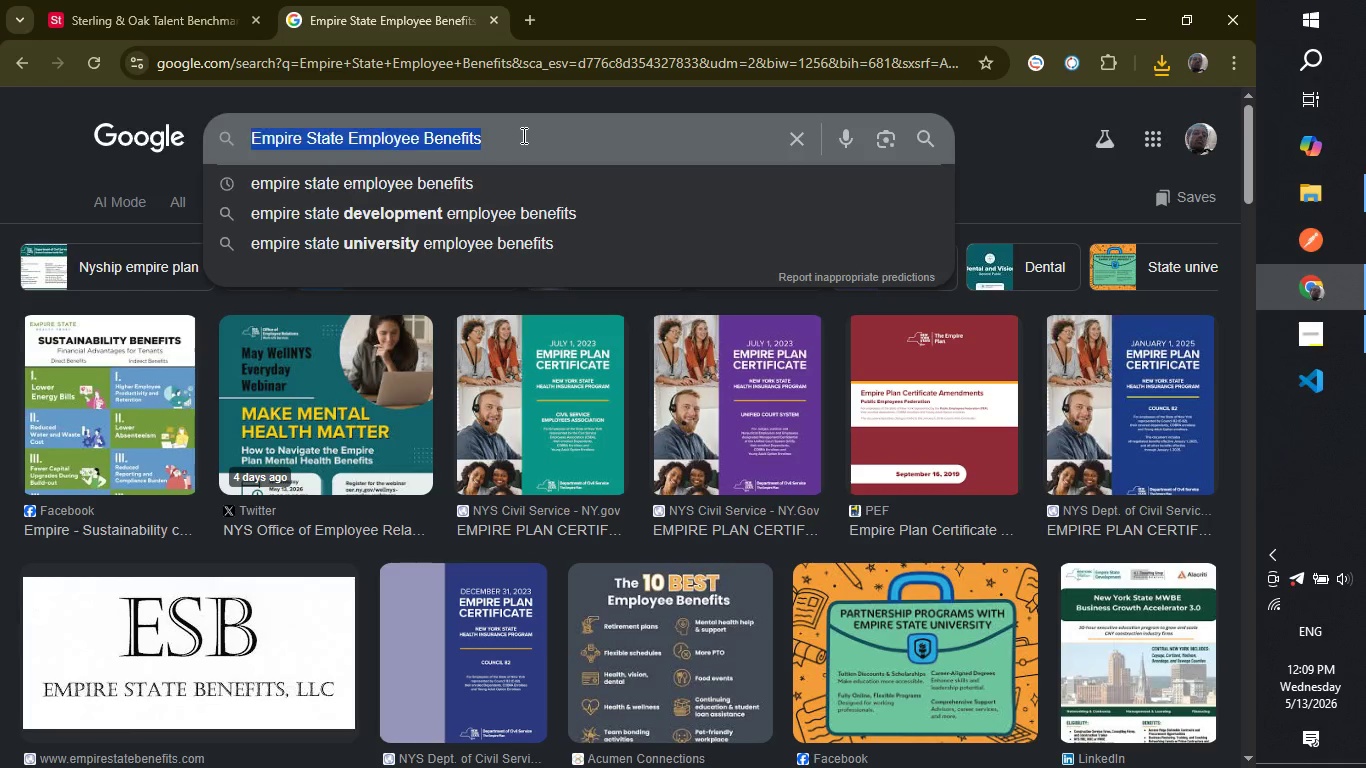 
triple_click([522, 135])
 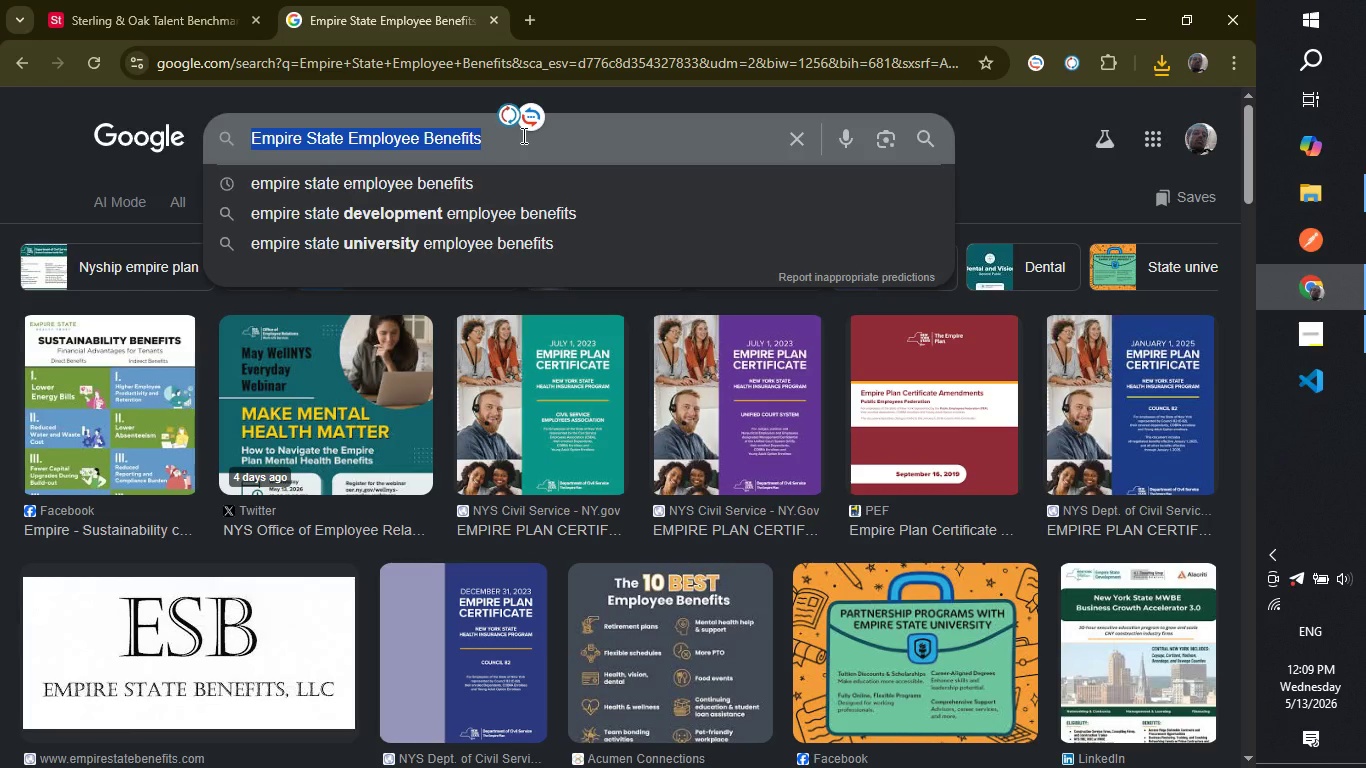 
key(Control+ControlLeft)
 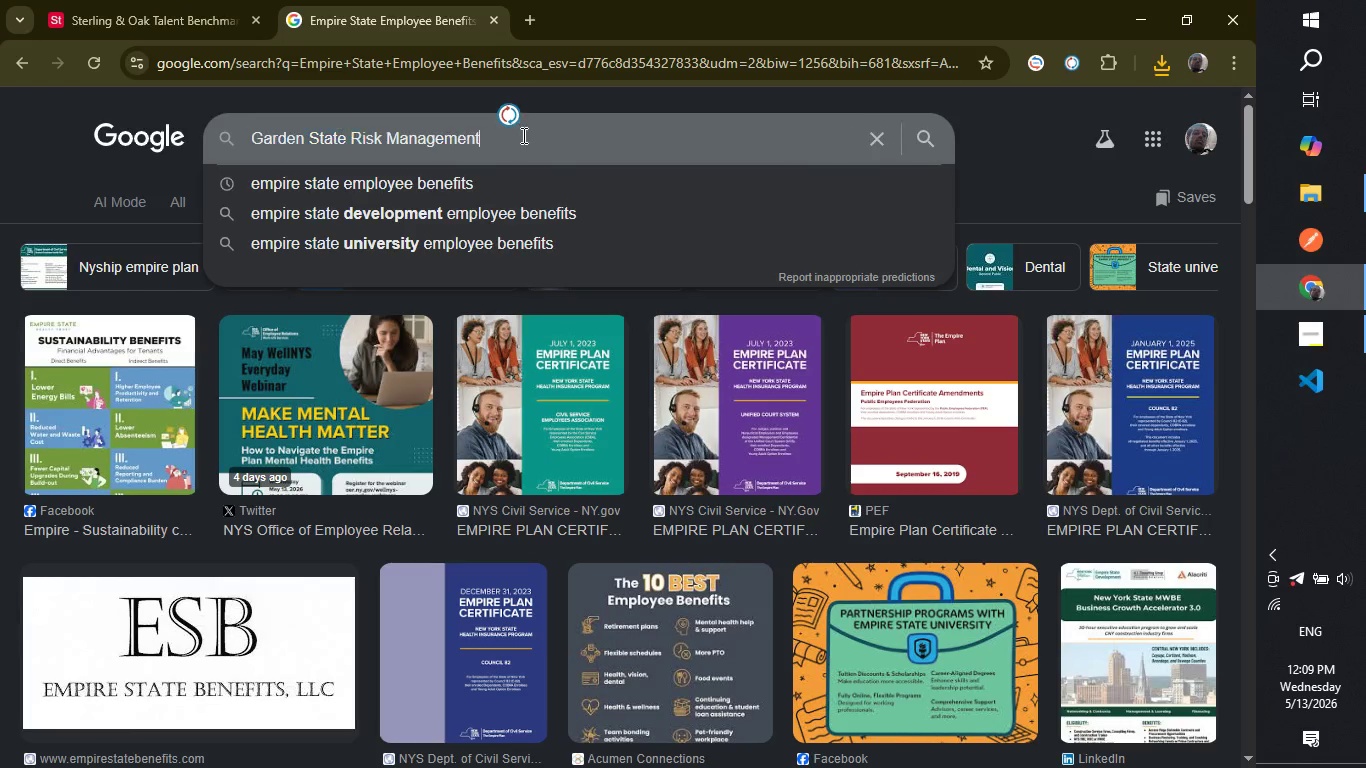 
key(Control+V)
 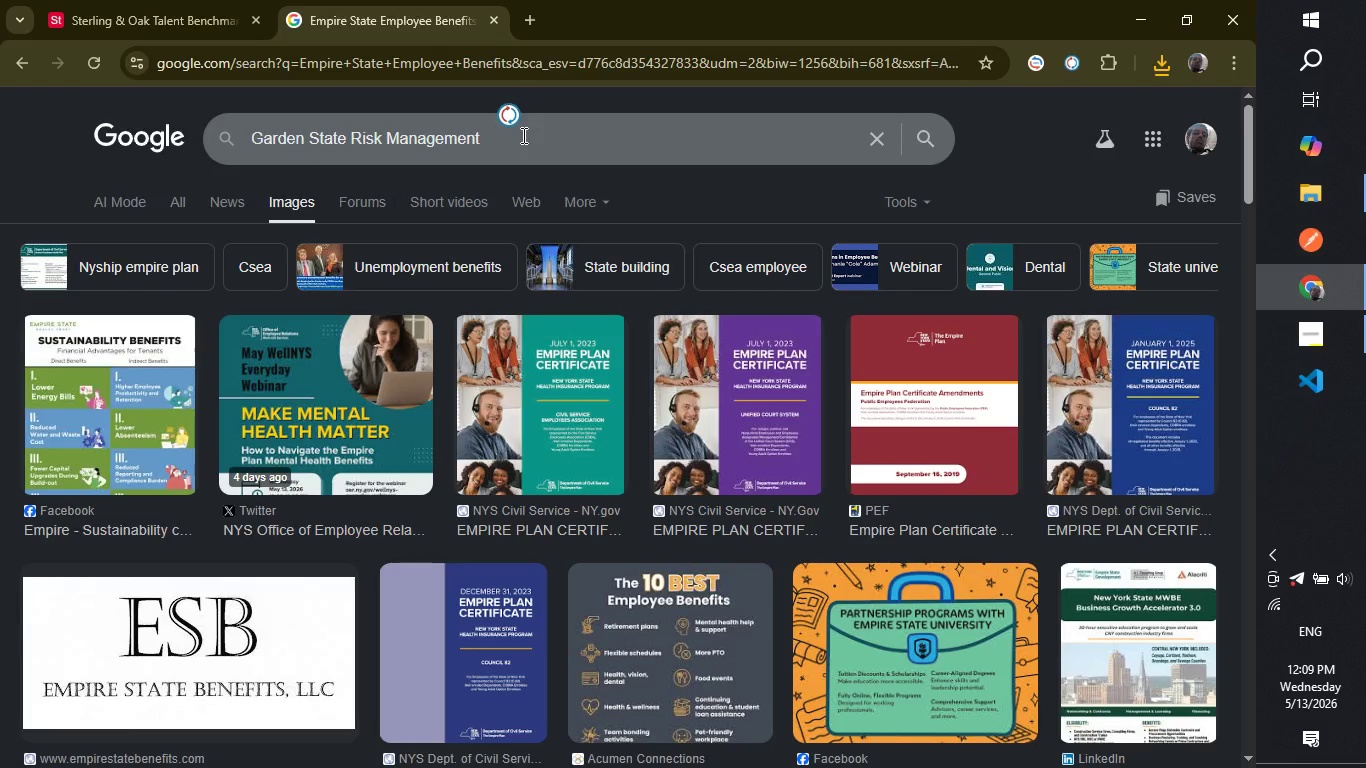 
key(Enter)
 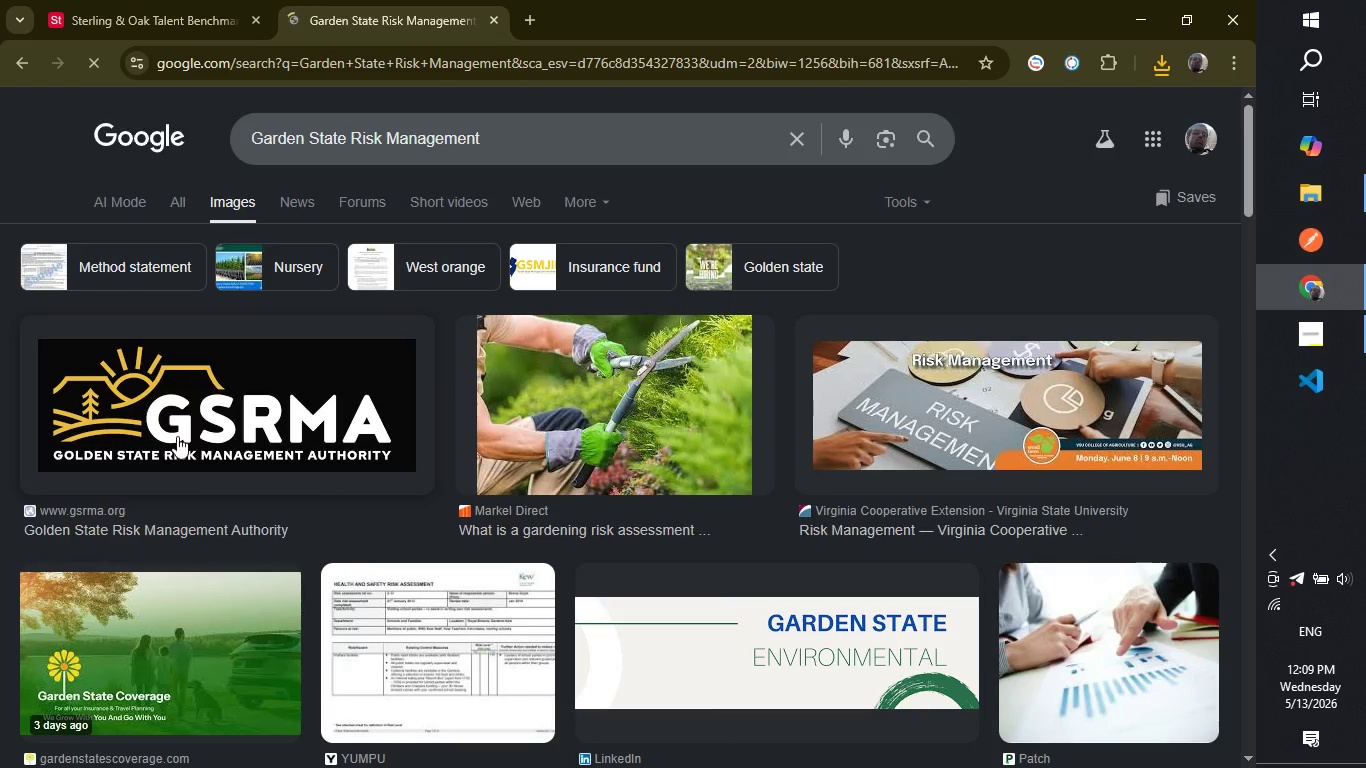 
right_click([220, 386])
 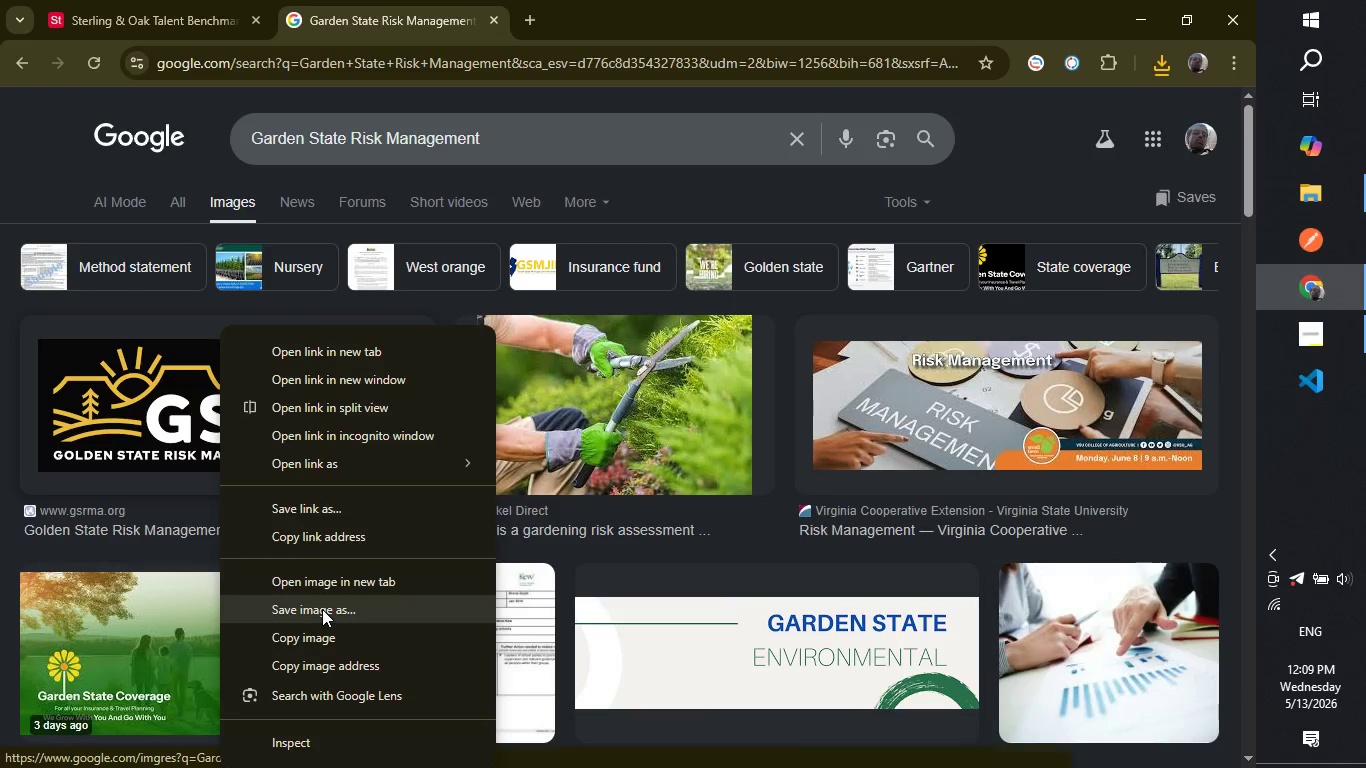 
left_click([322, 609])
 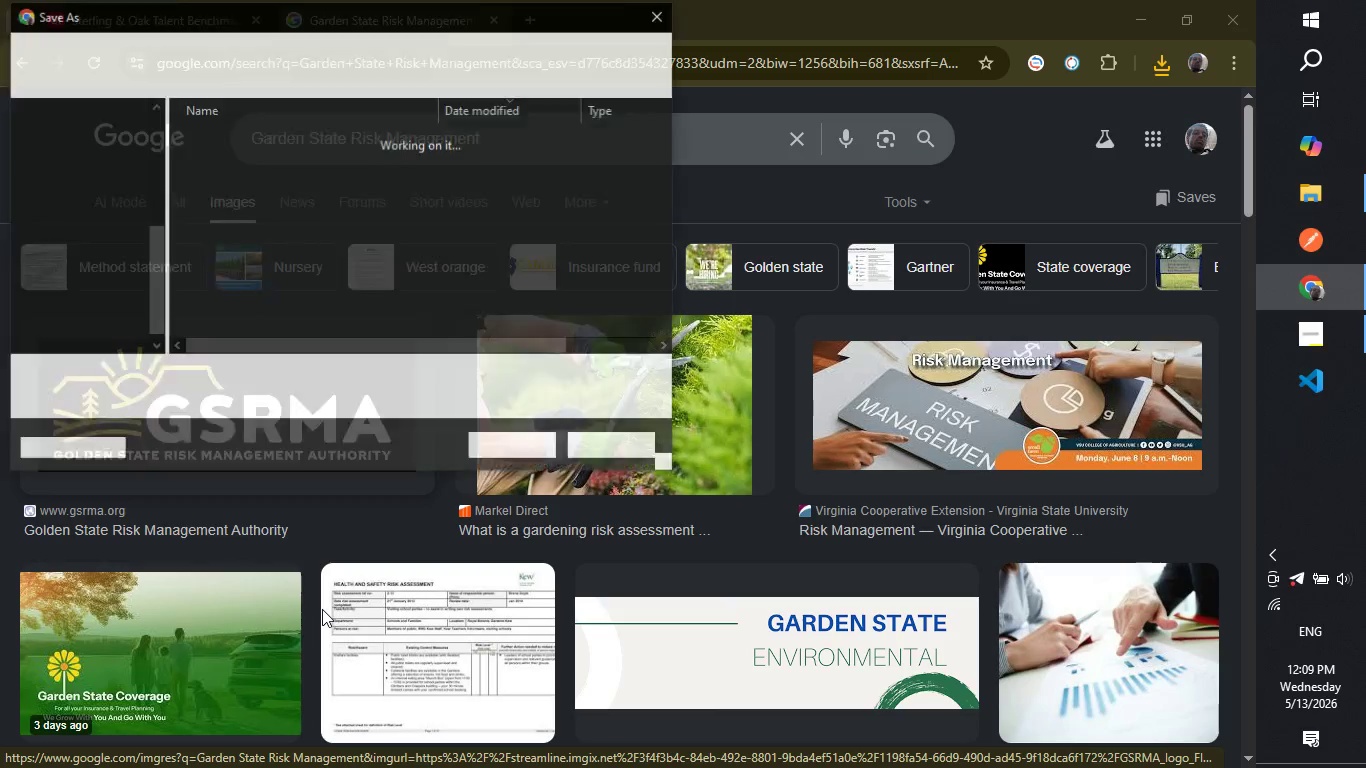 